 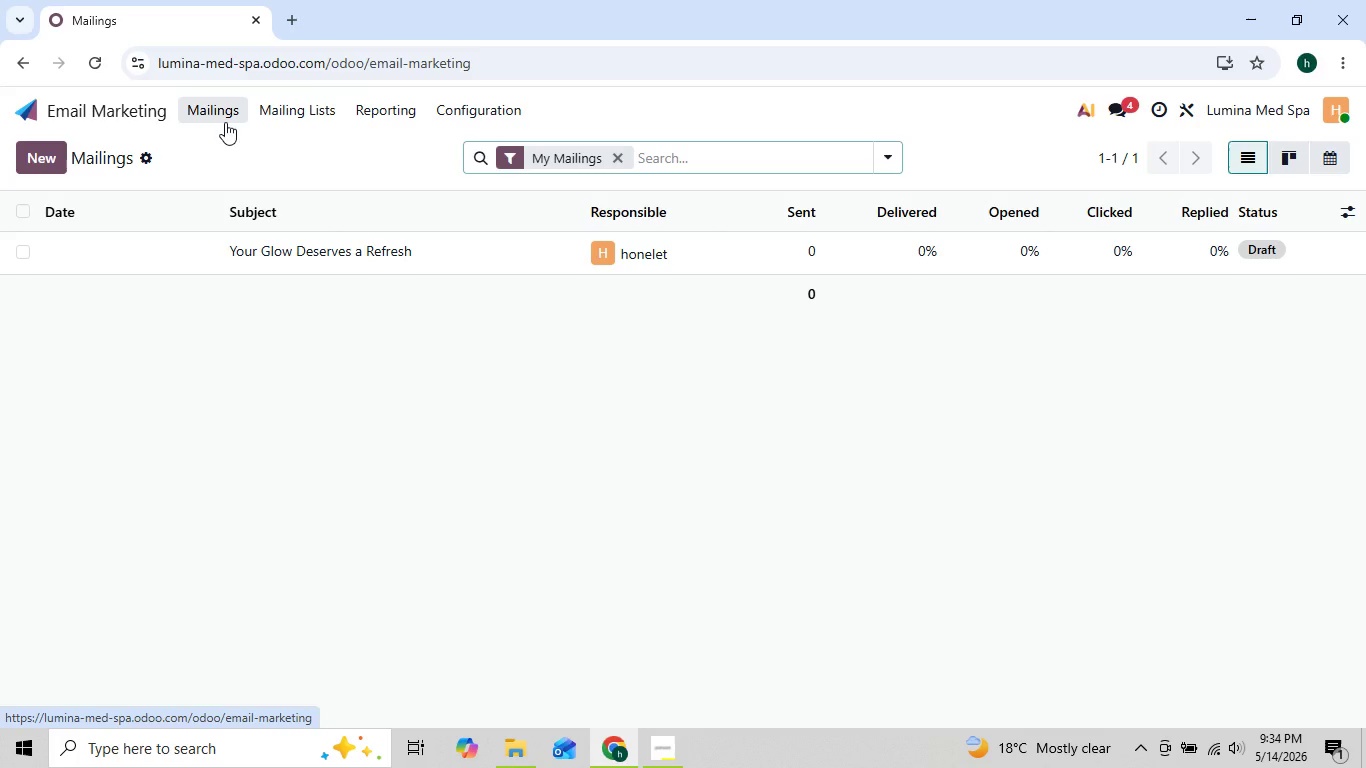 
left_click([37, 156])
 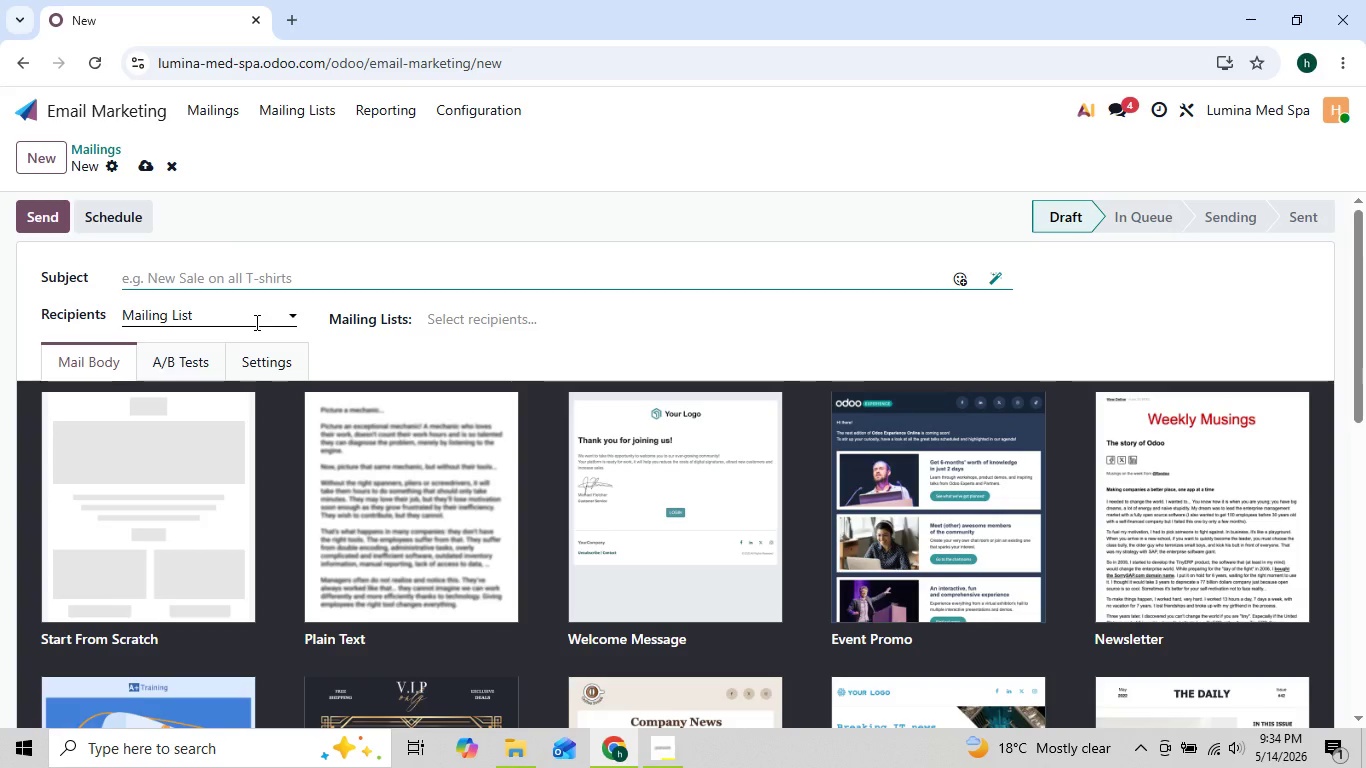 
type(Your Skin Misses the Hydration IT)
key(Backspace)
type(t)
 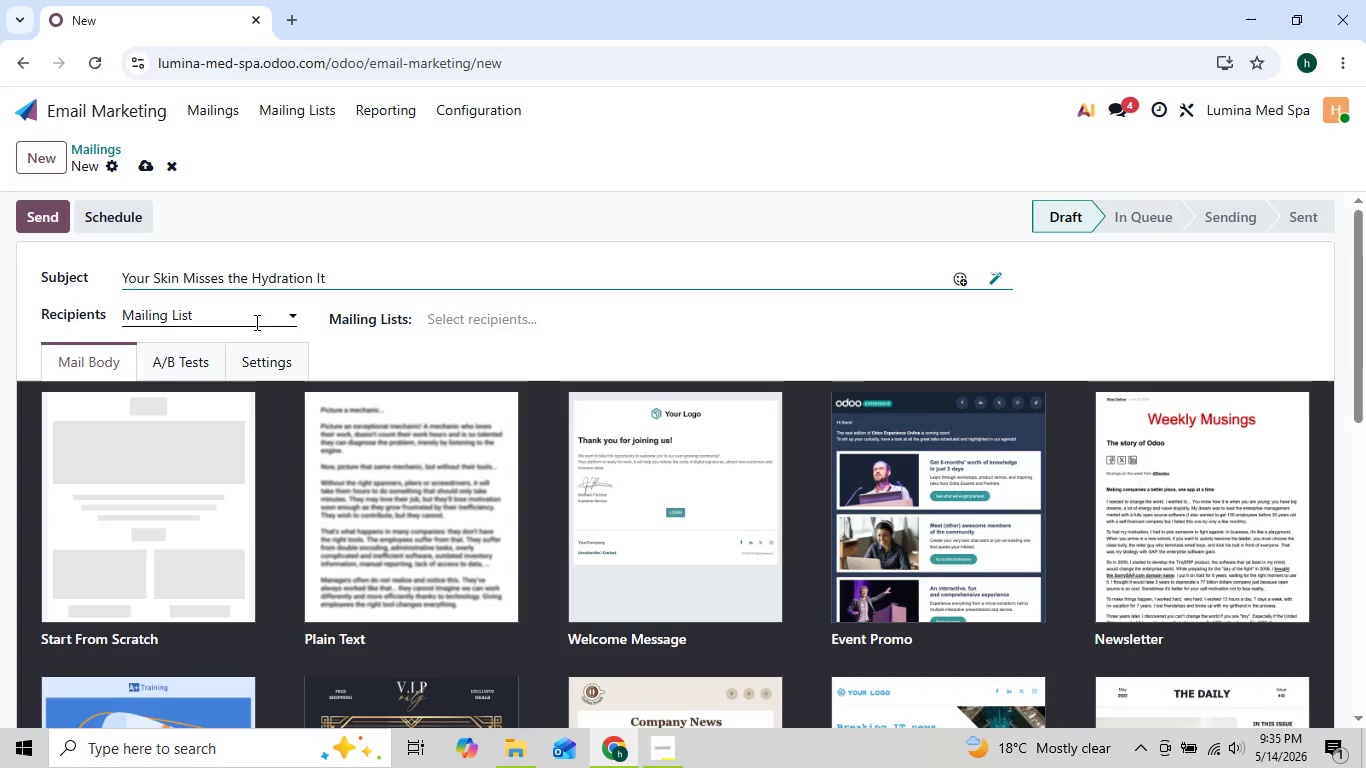 
key(ArrowLeft)
 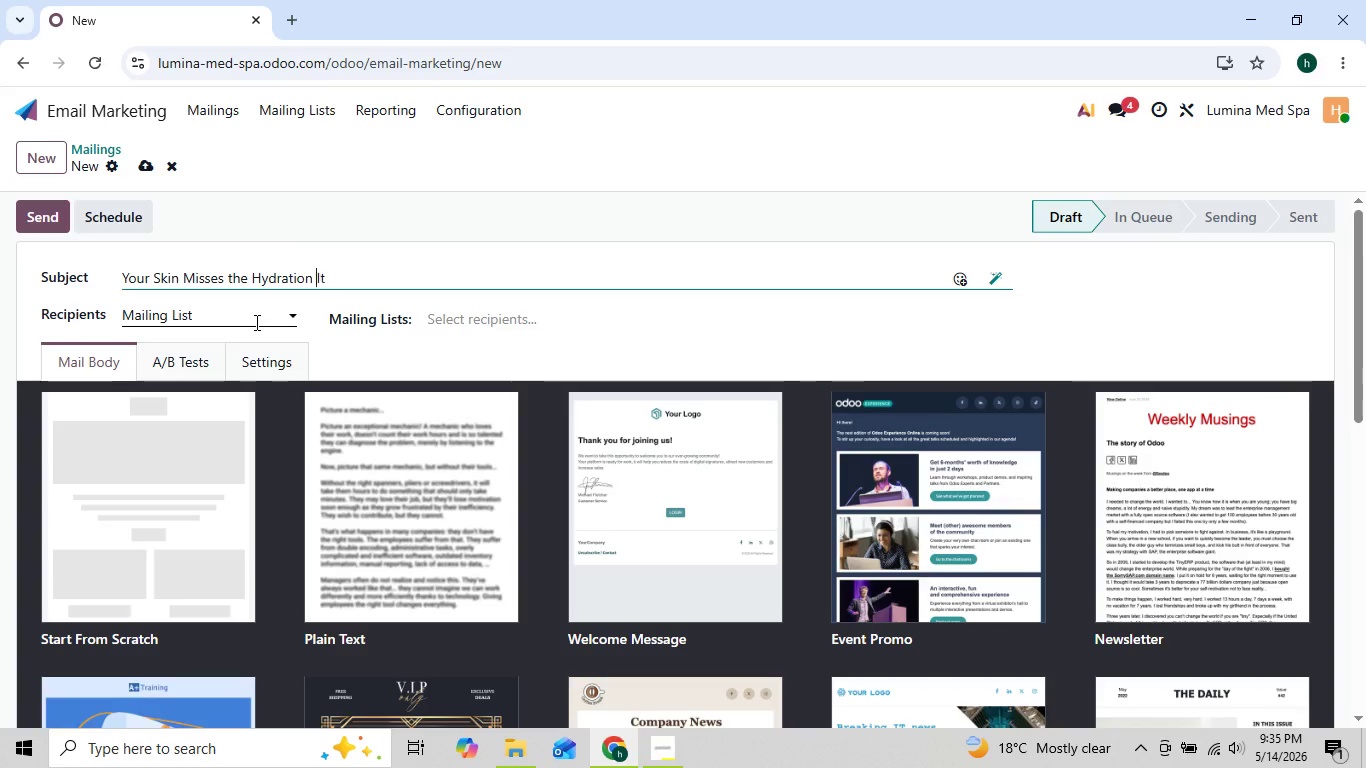 
key(ArrowLeft)
 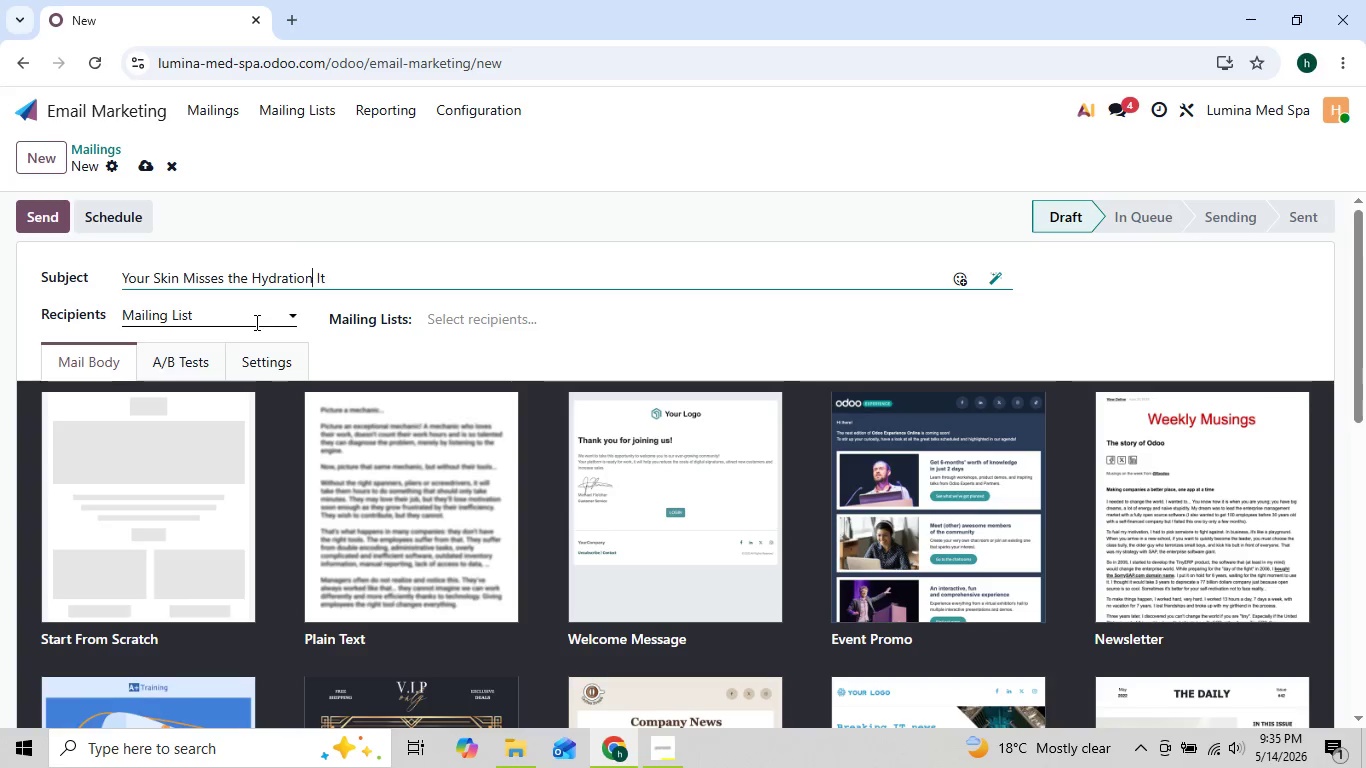 
key(ArrowLeft)
 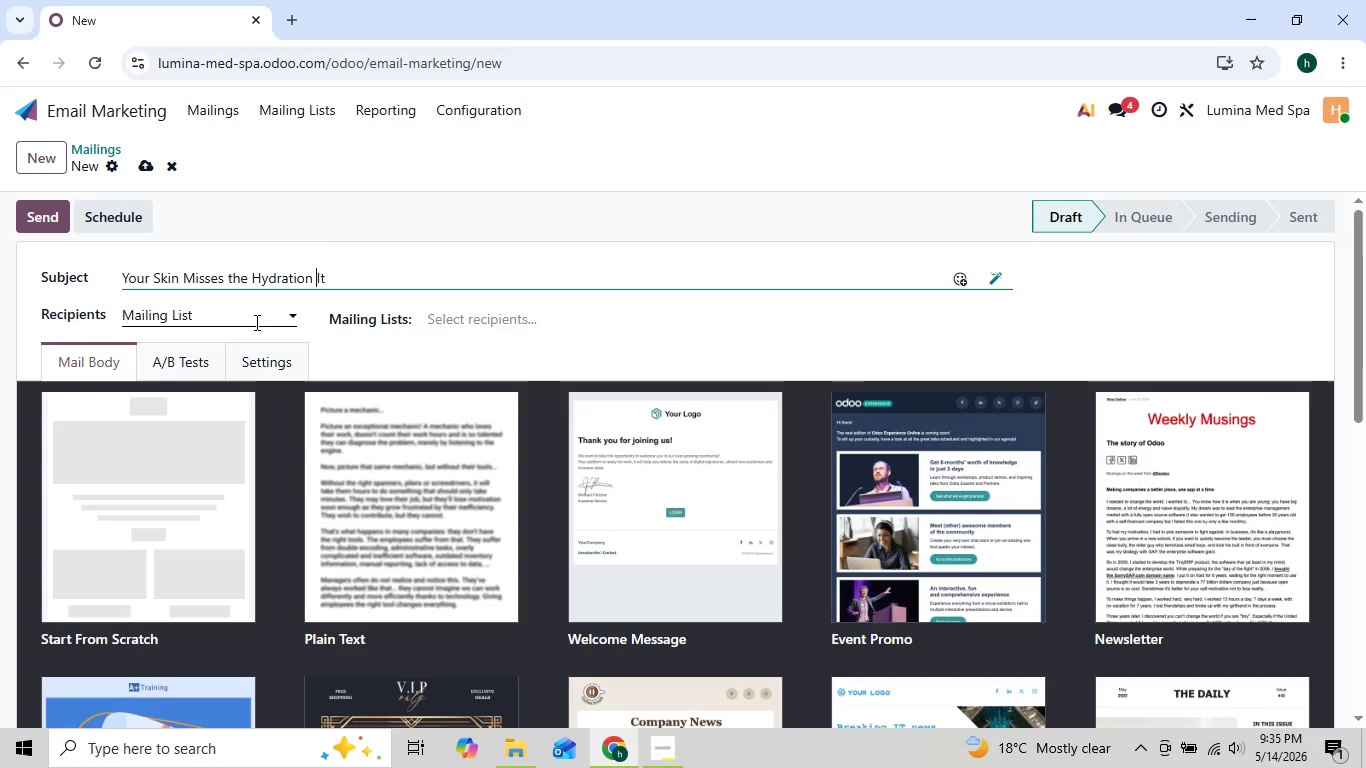 
key(ArrowRight)
 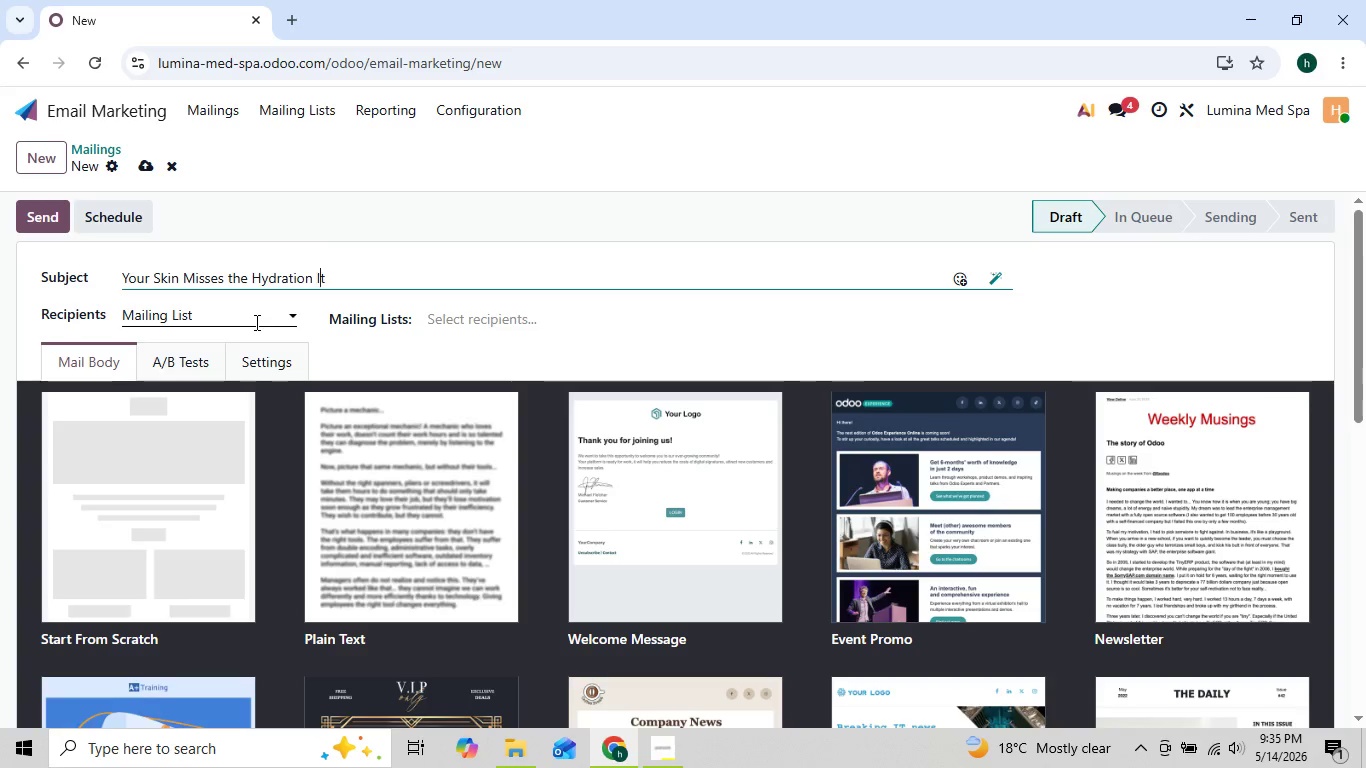 
key(ArrowRight)
 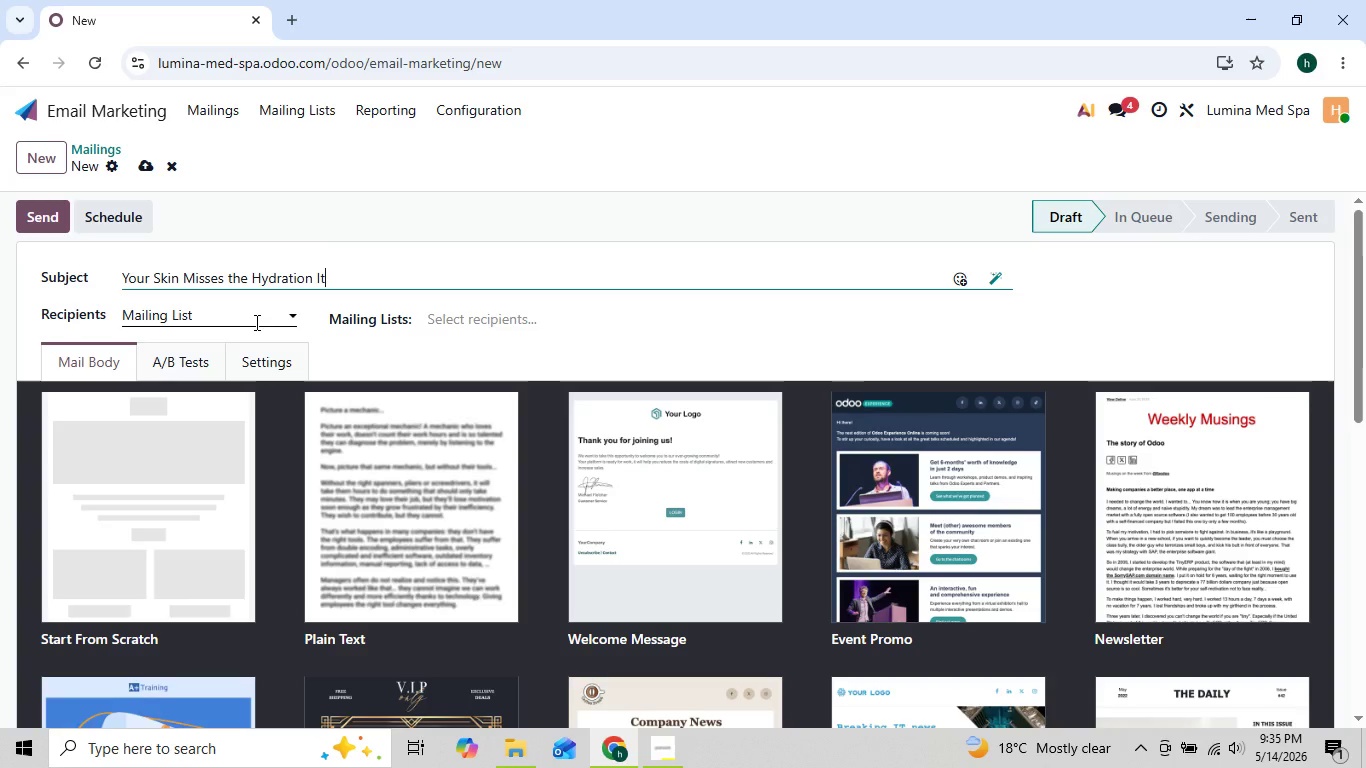 
key(ArrowRight)
 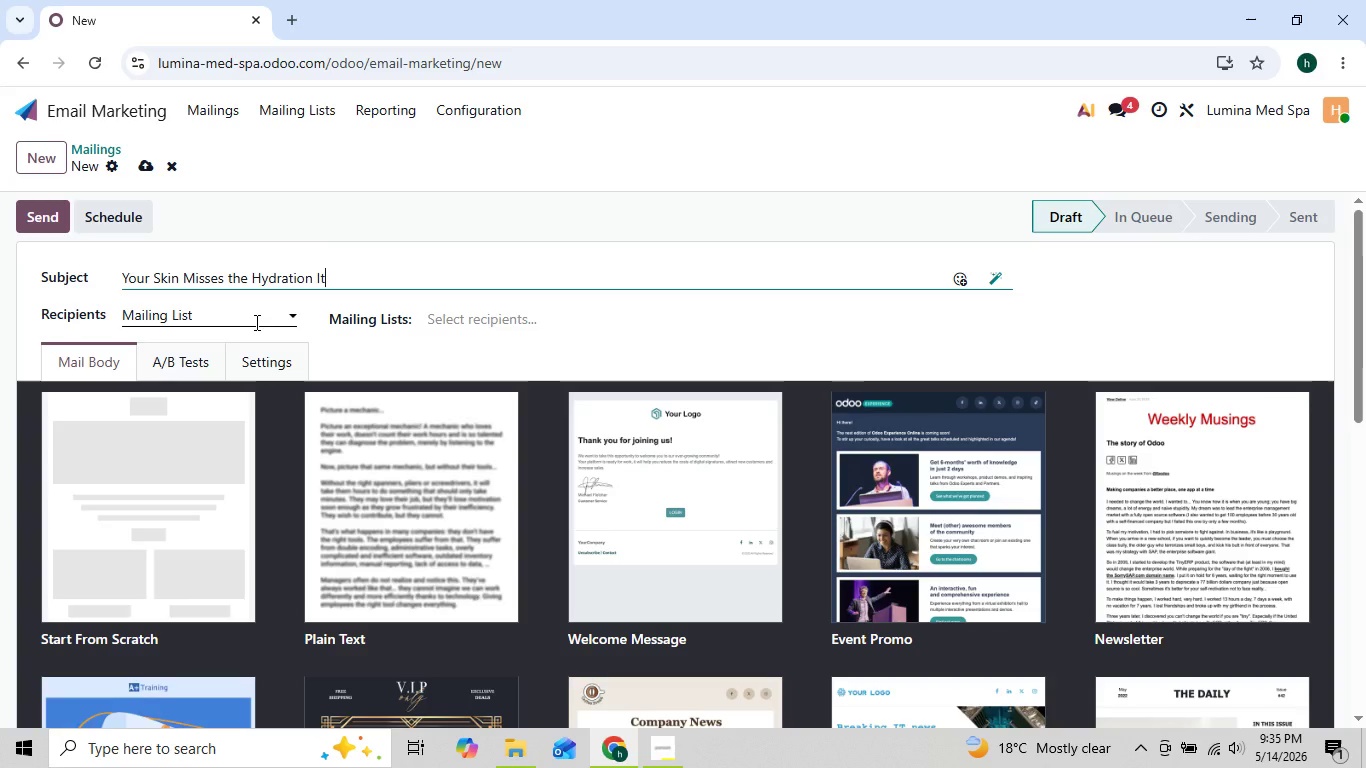 
type( Loves)
 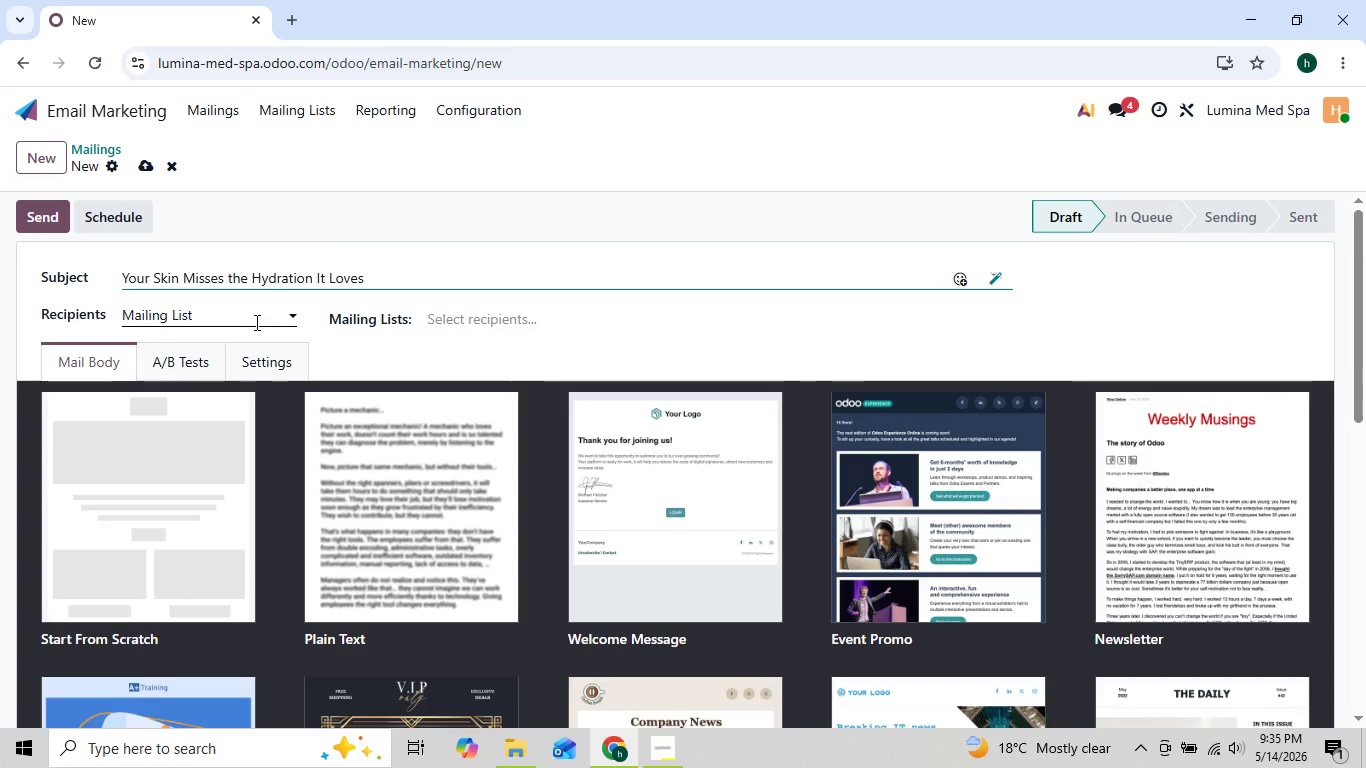 
left_click([164, 517])
 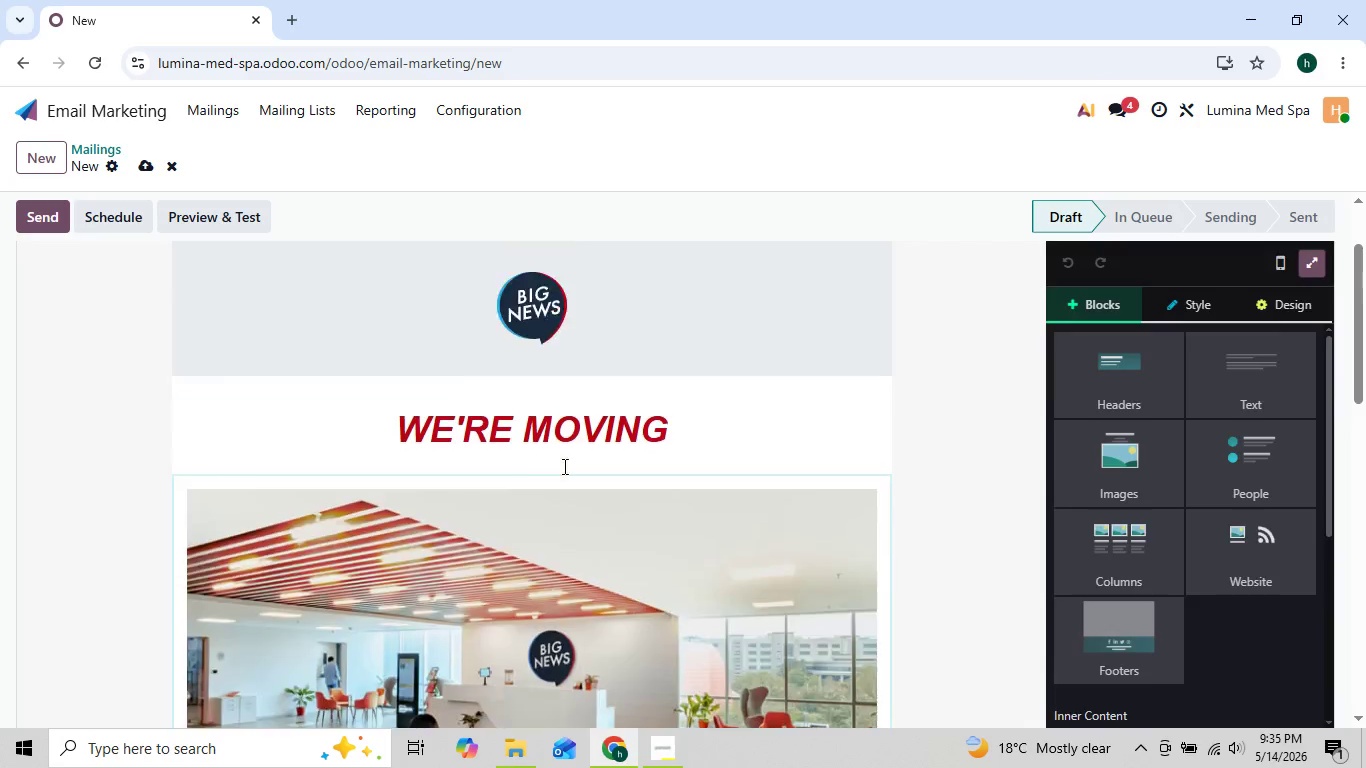 
left_click([844, 449])
 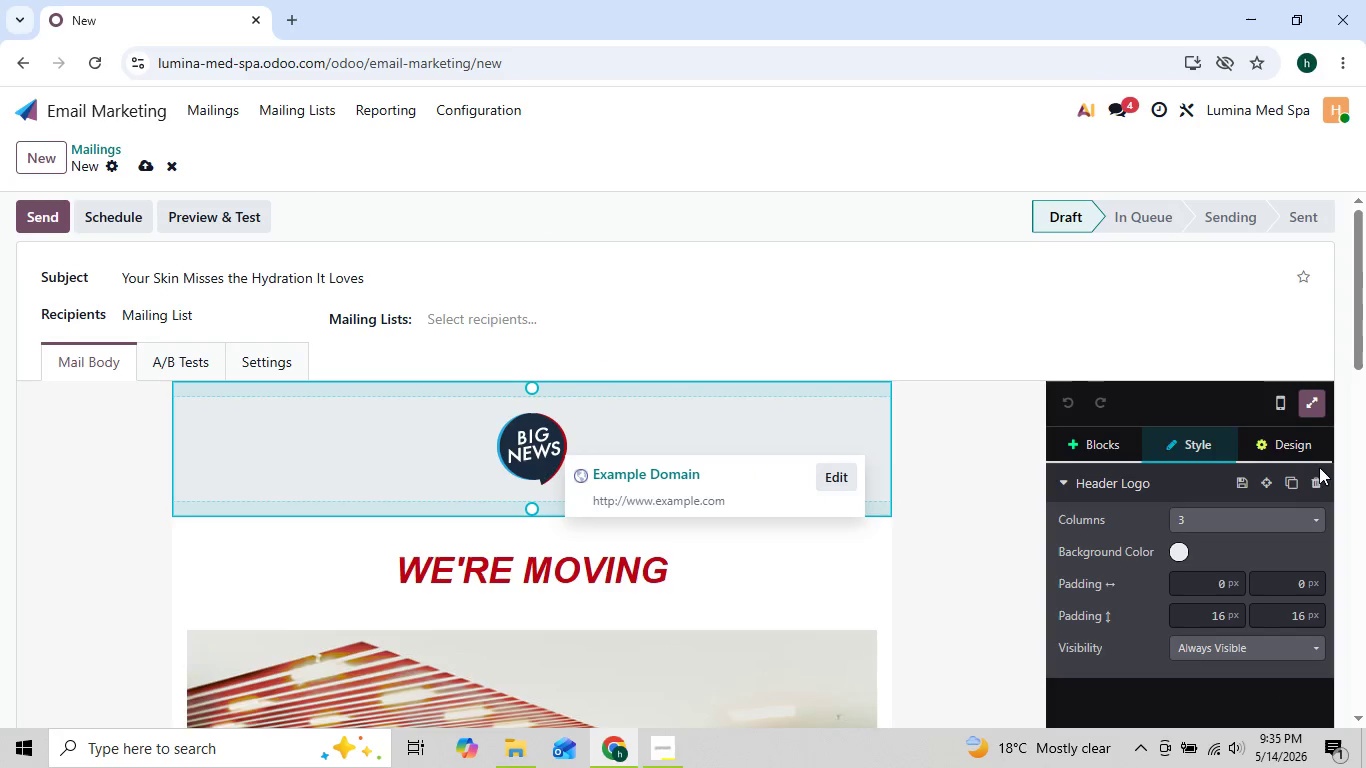 
left_click([1319, 487])
 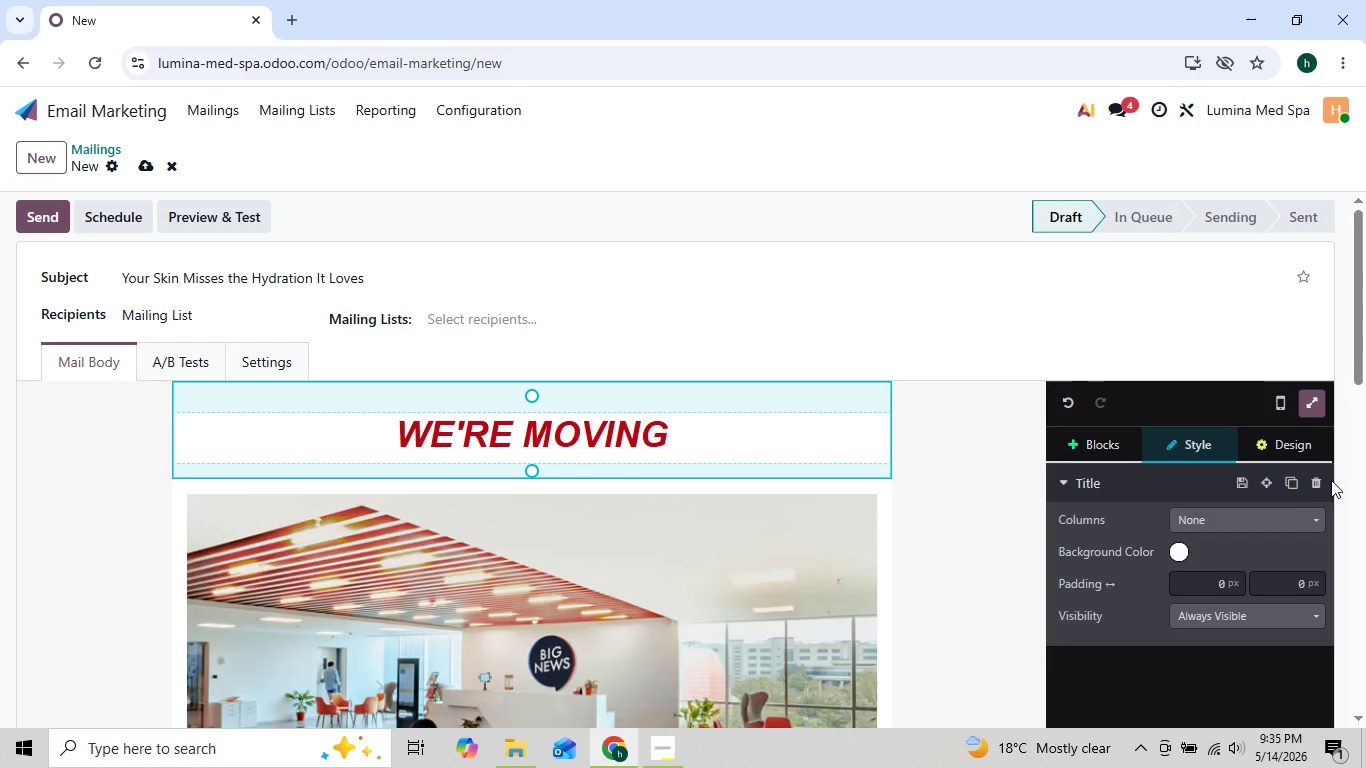 
left_click([1320, 481])
 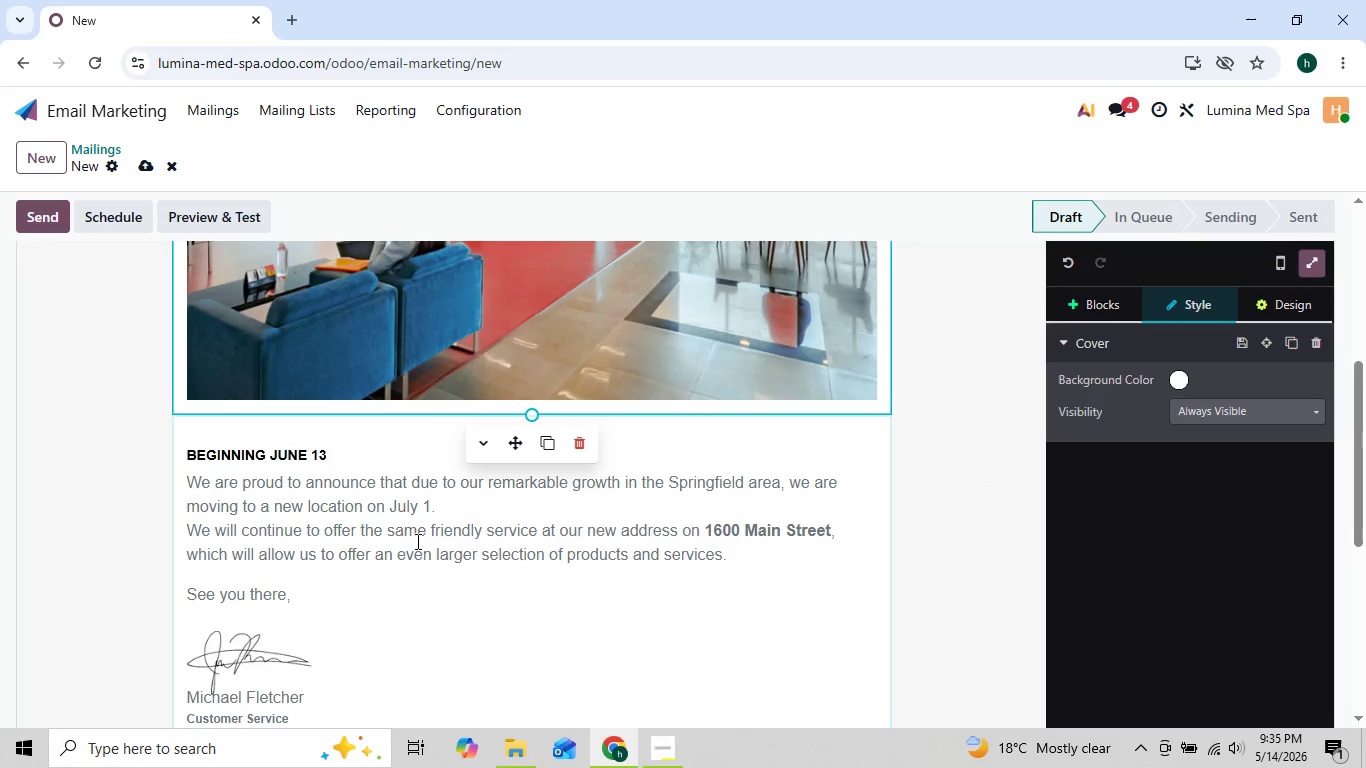 
wait(5.11)
 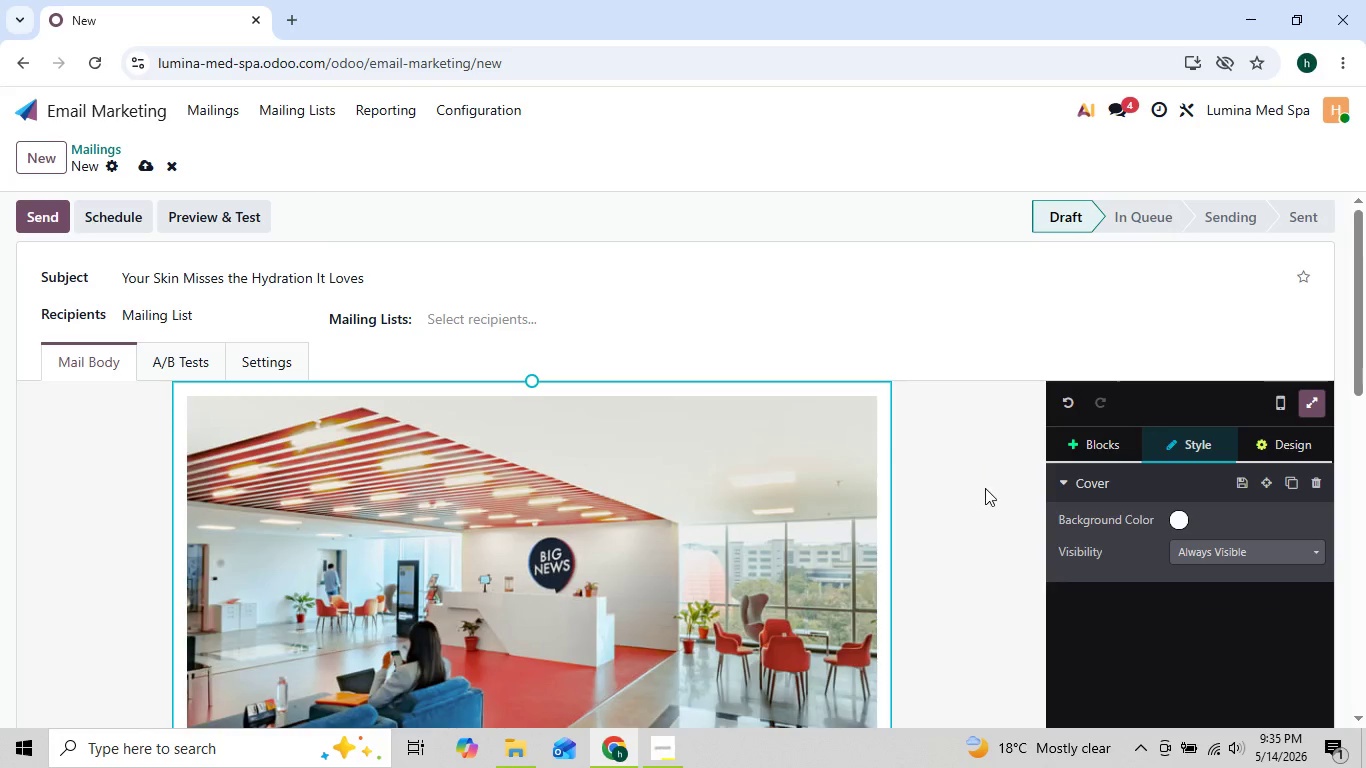 
left_click([333, 456])
 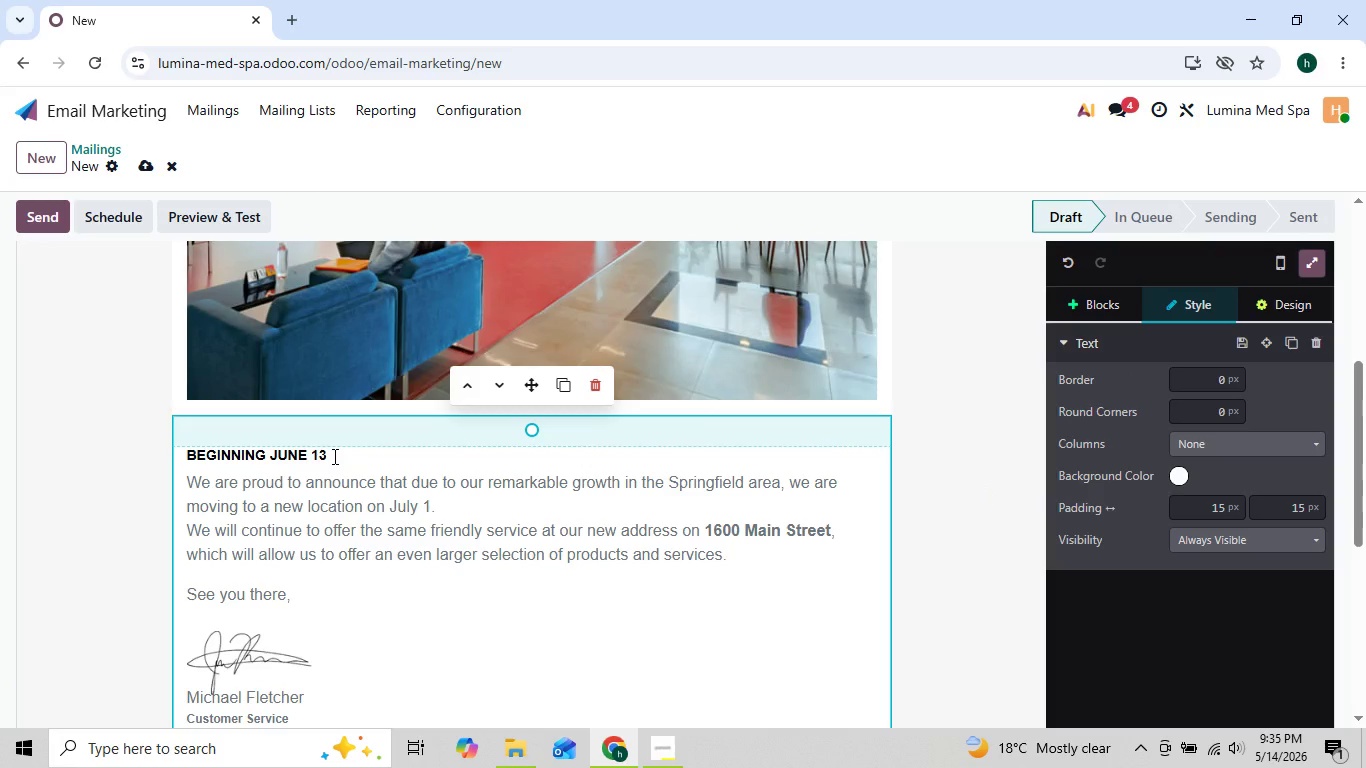 
key(Backspace)
key(Backspace)
key(Backspace)
key(Backspace)
key(Backspace)
key(Backspace)
key(Backspace)
key(Backspace)
key(Backspace)
key(Backspace)
key(Backspace)
key(Backspace)
key(Backspace)
key(Backspace)
key(Backspace)
key(Backspace)
key(Backspace)
type(Dear [[object.name]])
 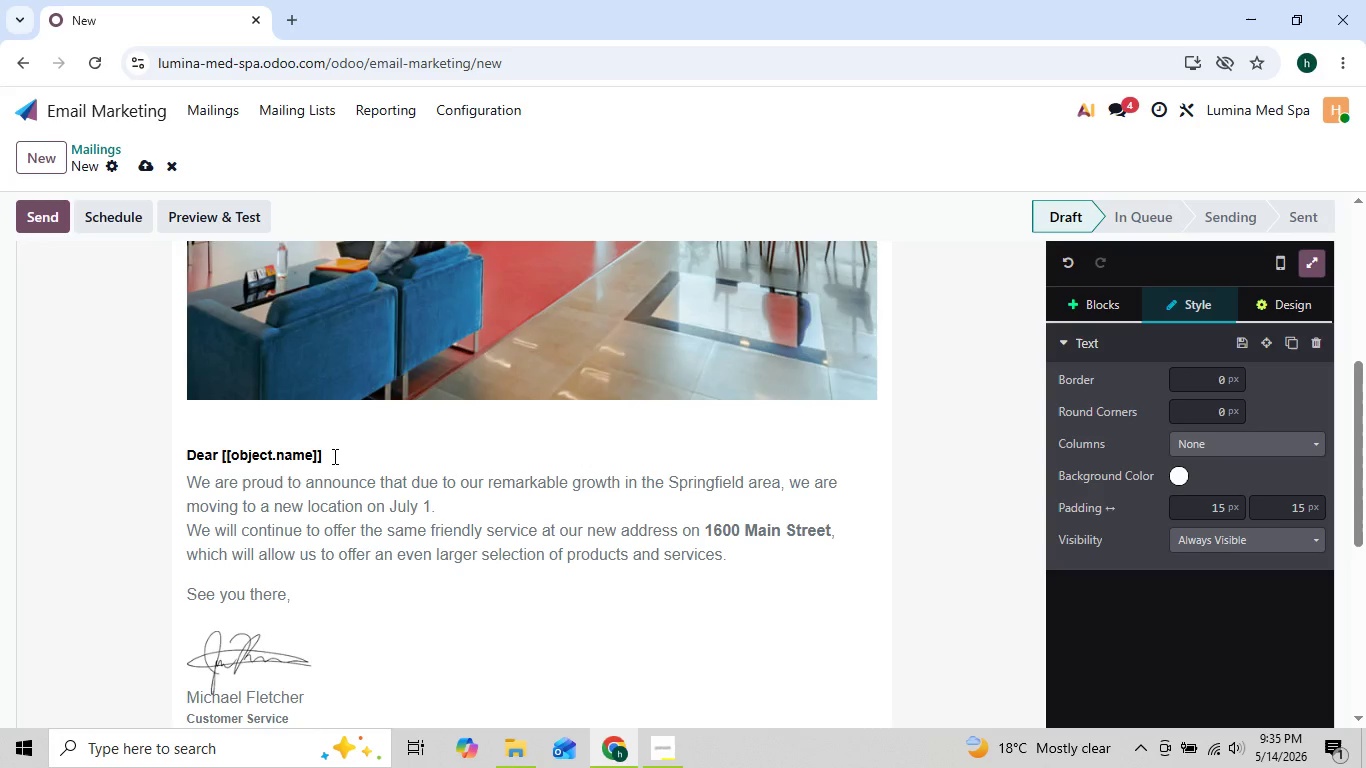 
left_click([209, 484])
 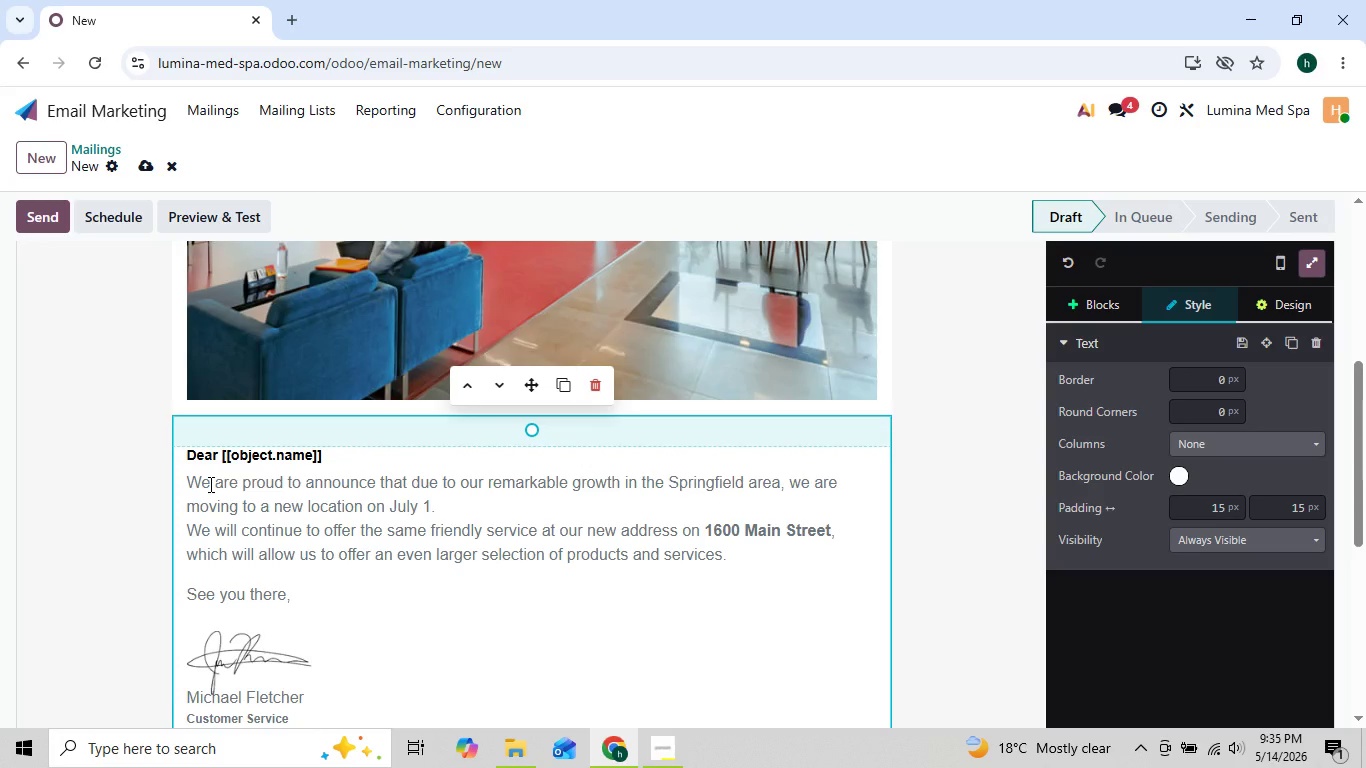 
key(Backspace)
key(Backspace)
type(Healthy skin)
 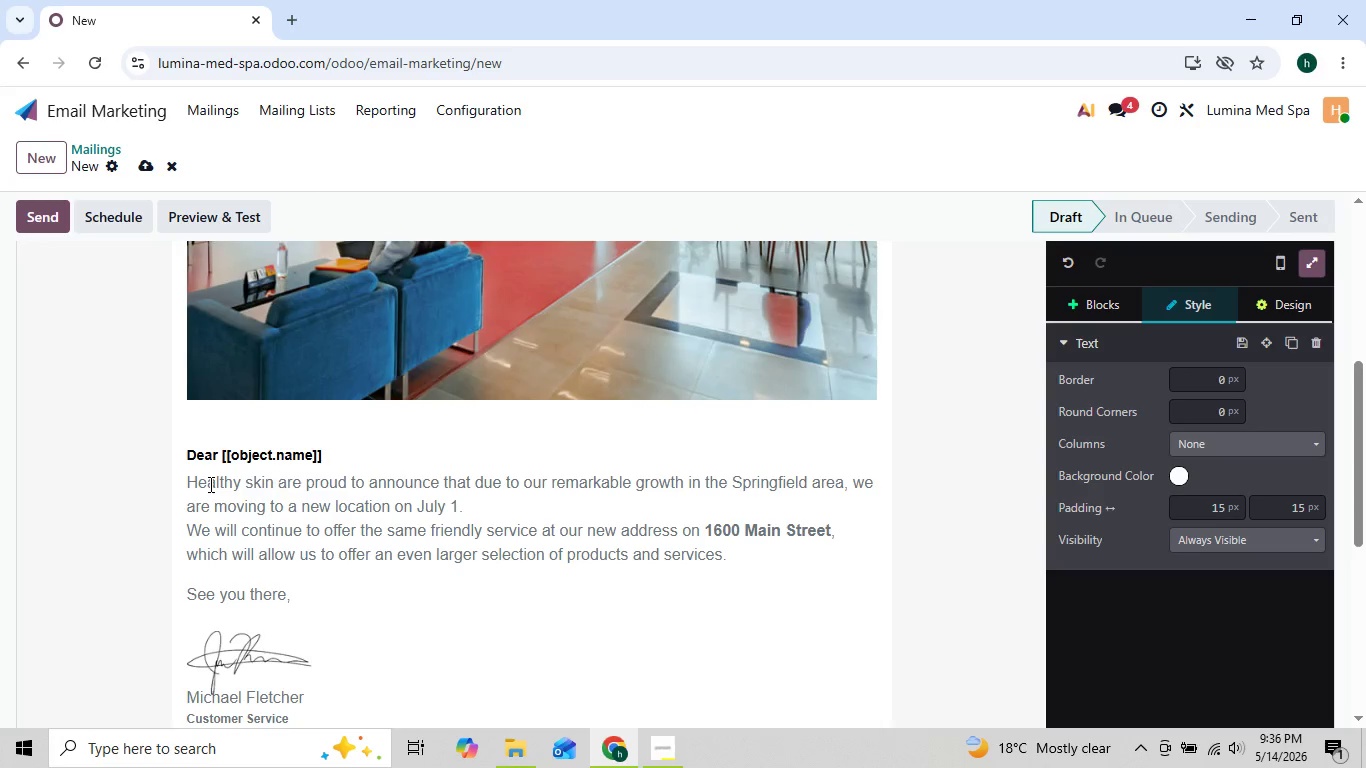 
key(Enter)
 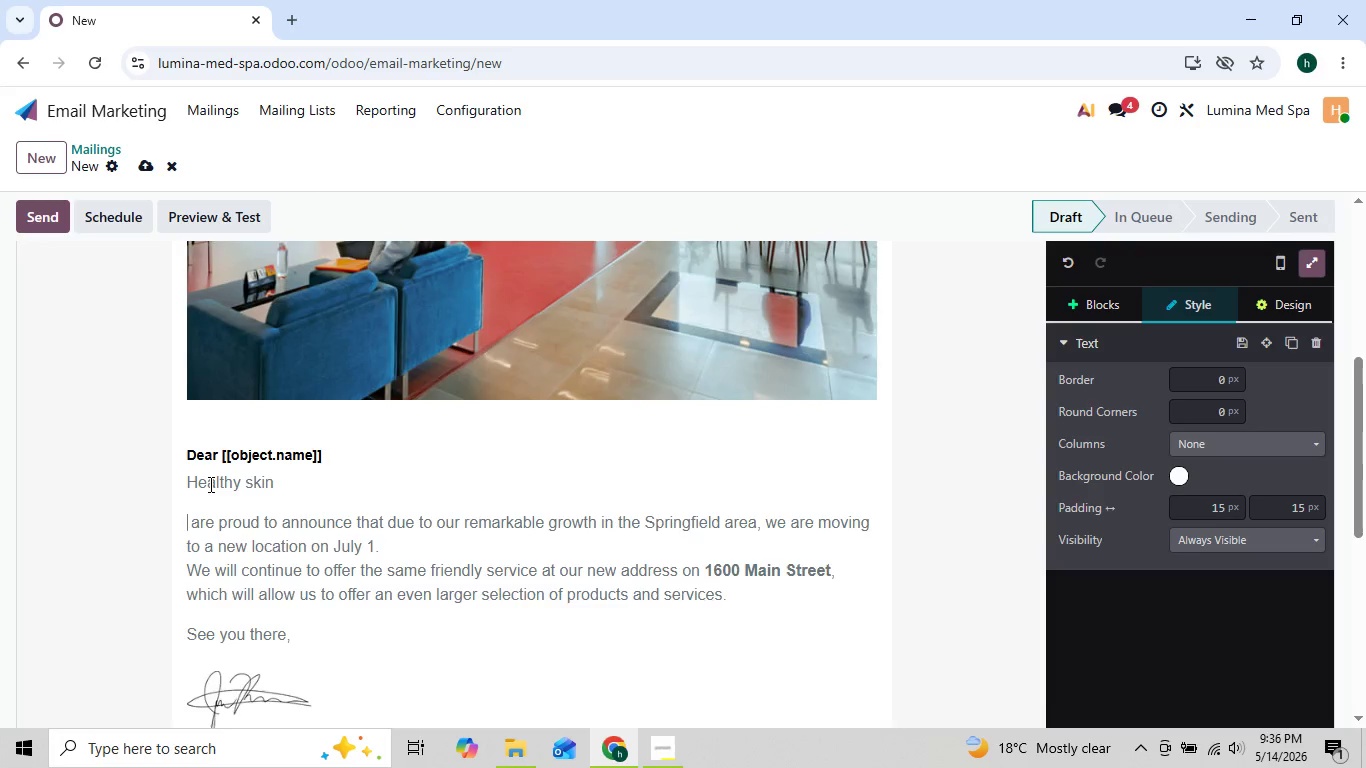 
key(Enter)
 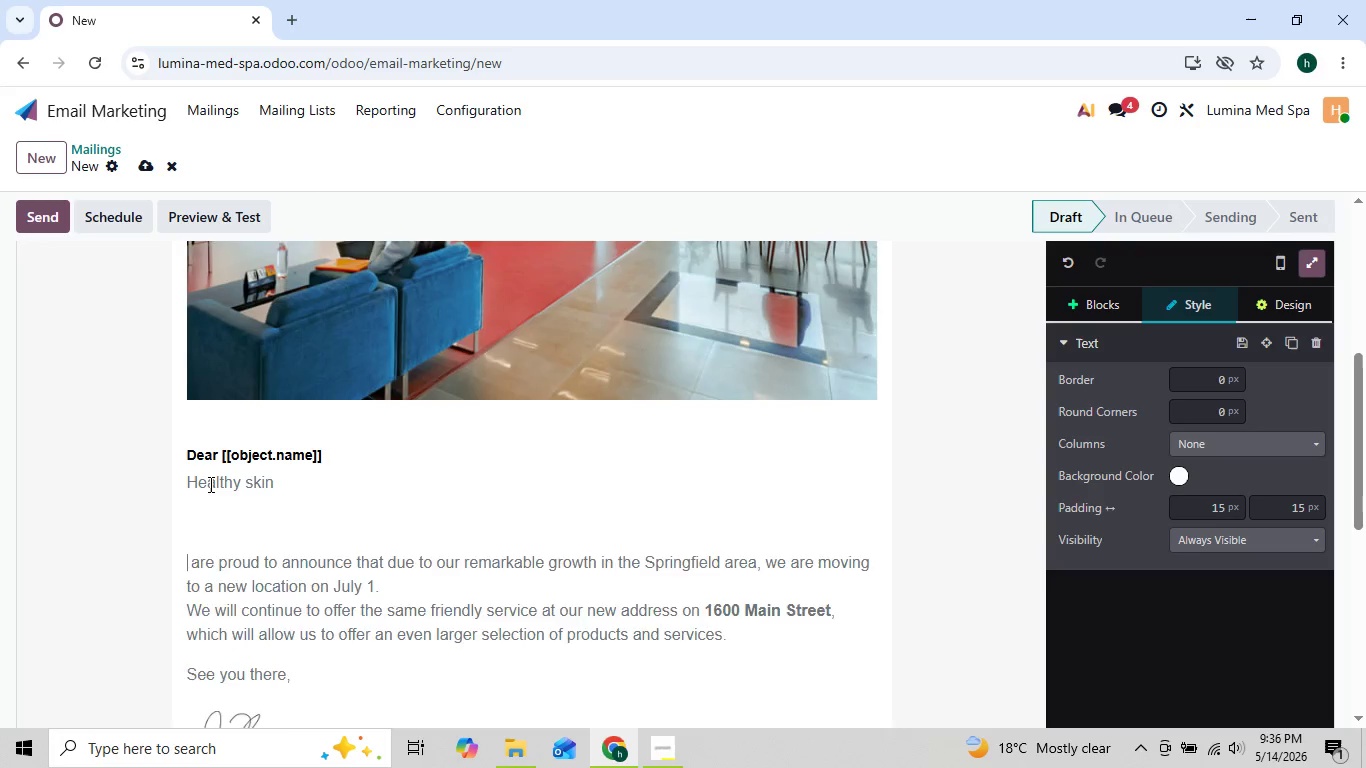 
key(Enter)
 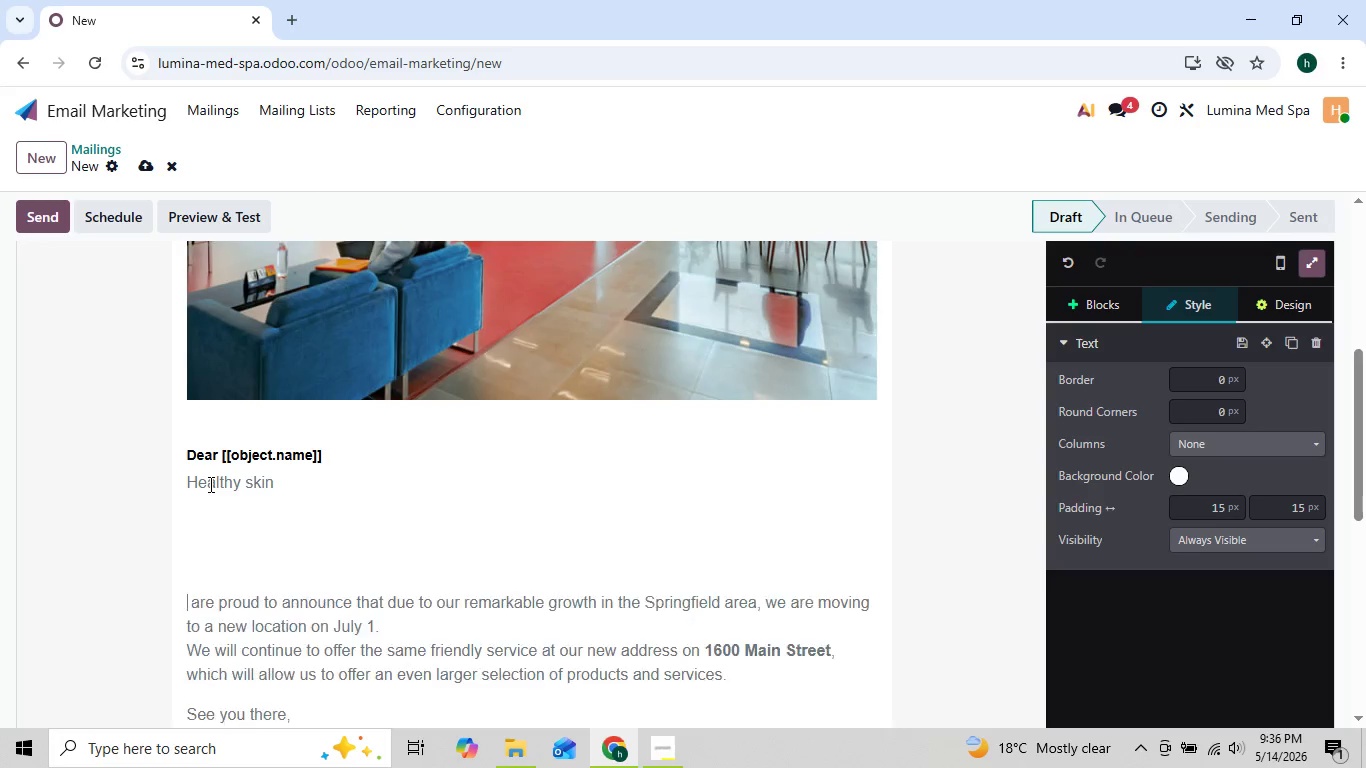 
key(Enter)
 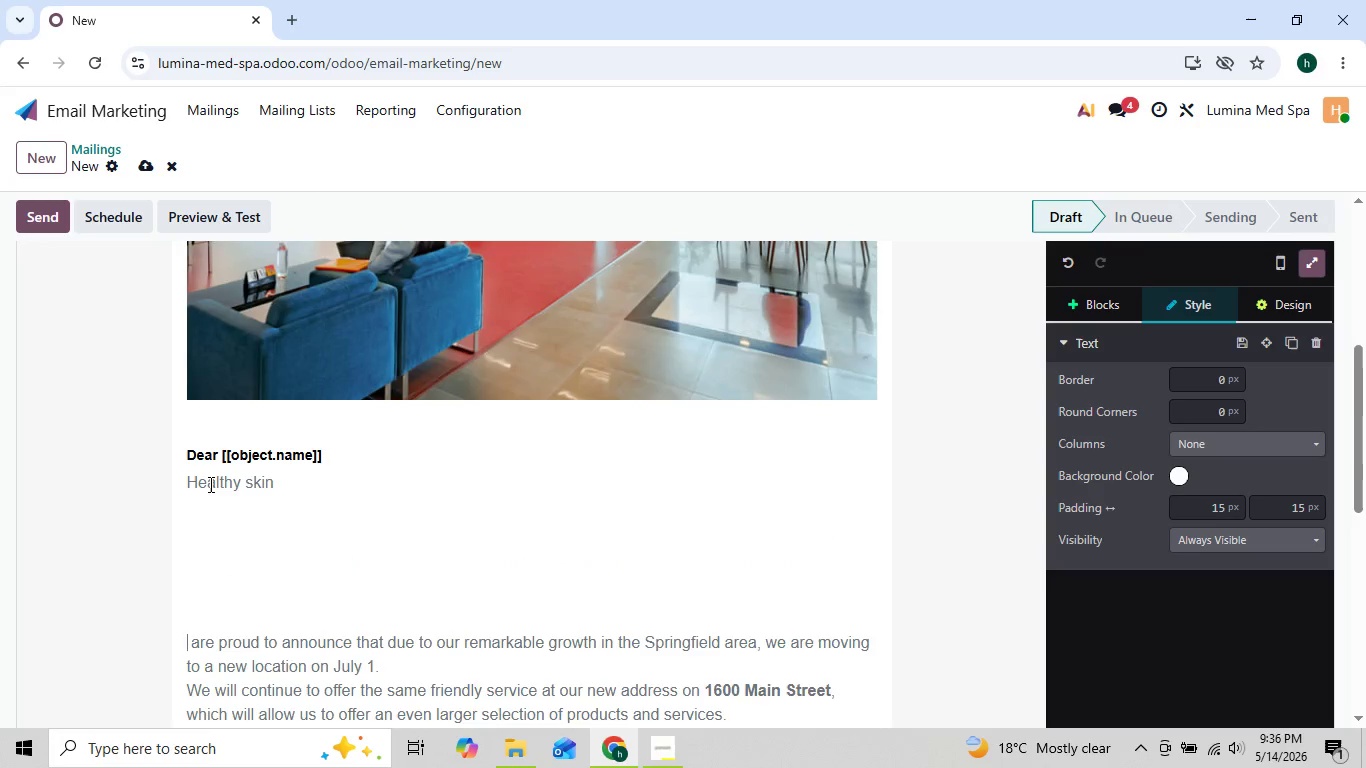 
key(Enter)
 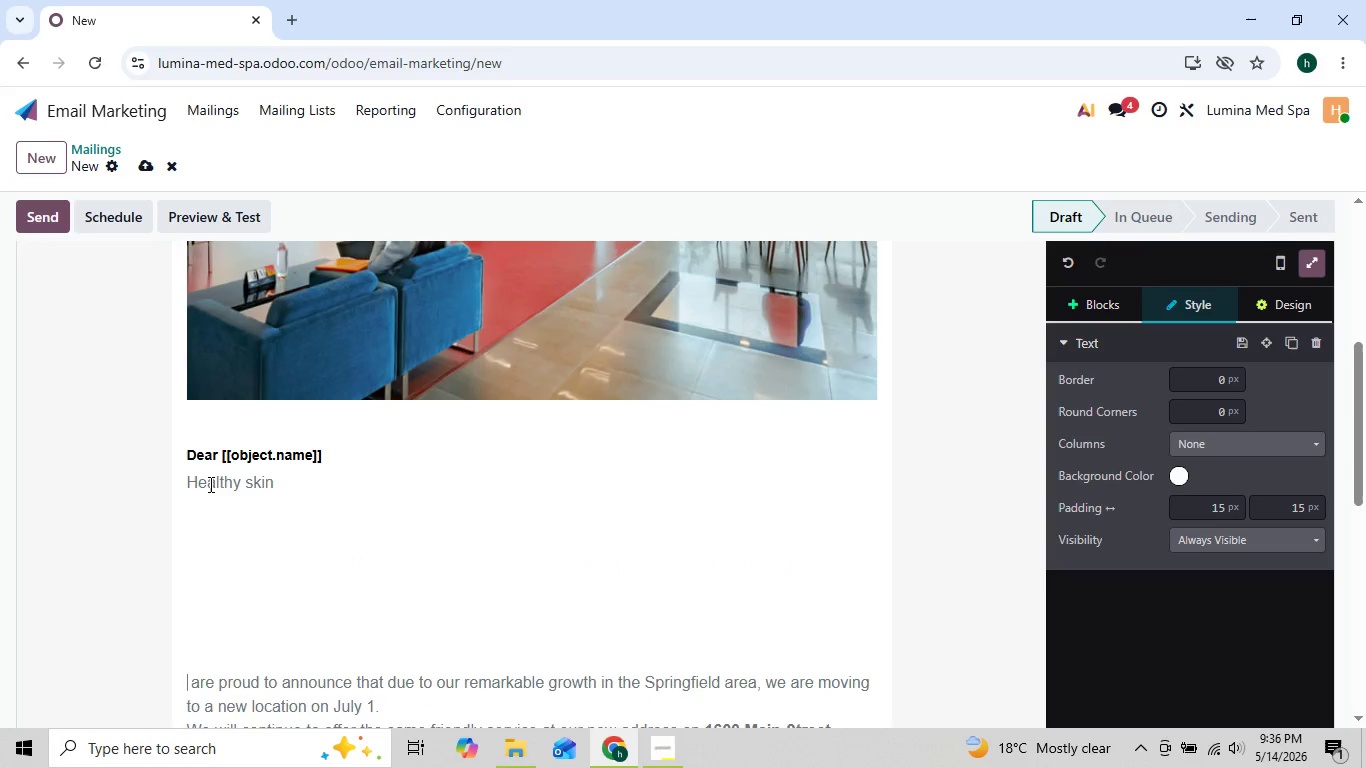 
key(Enter)
 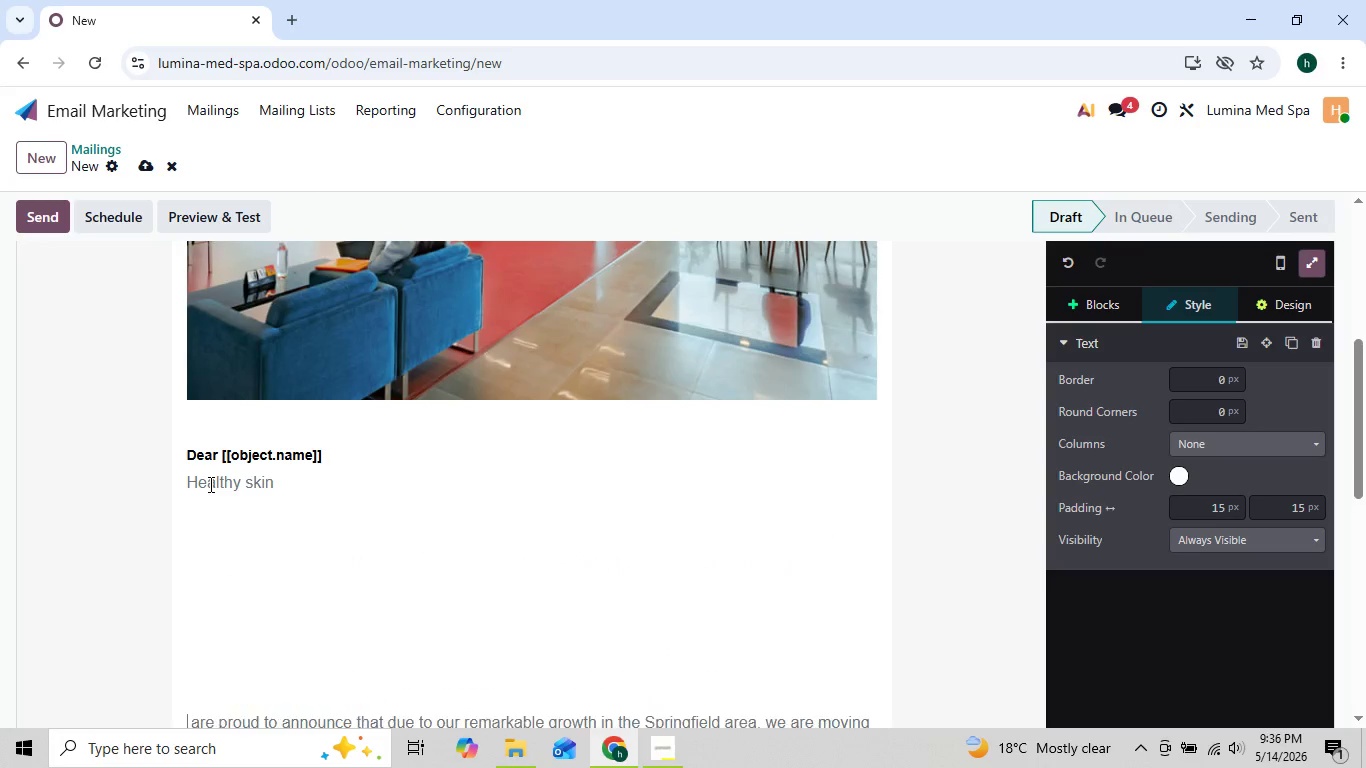 
key(Enter)
 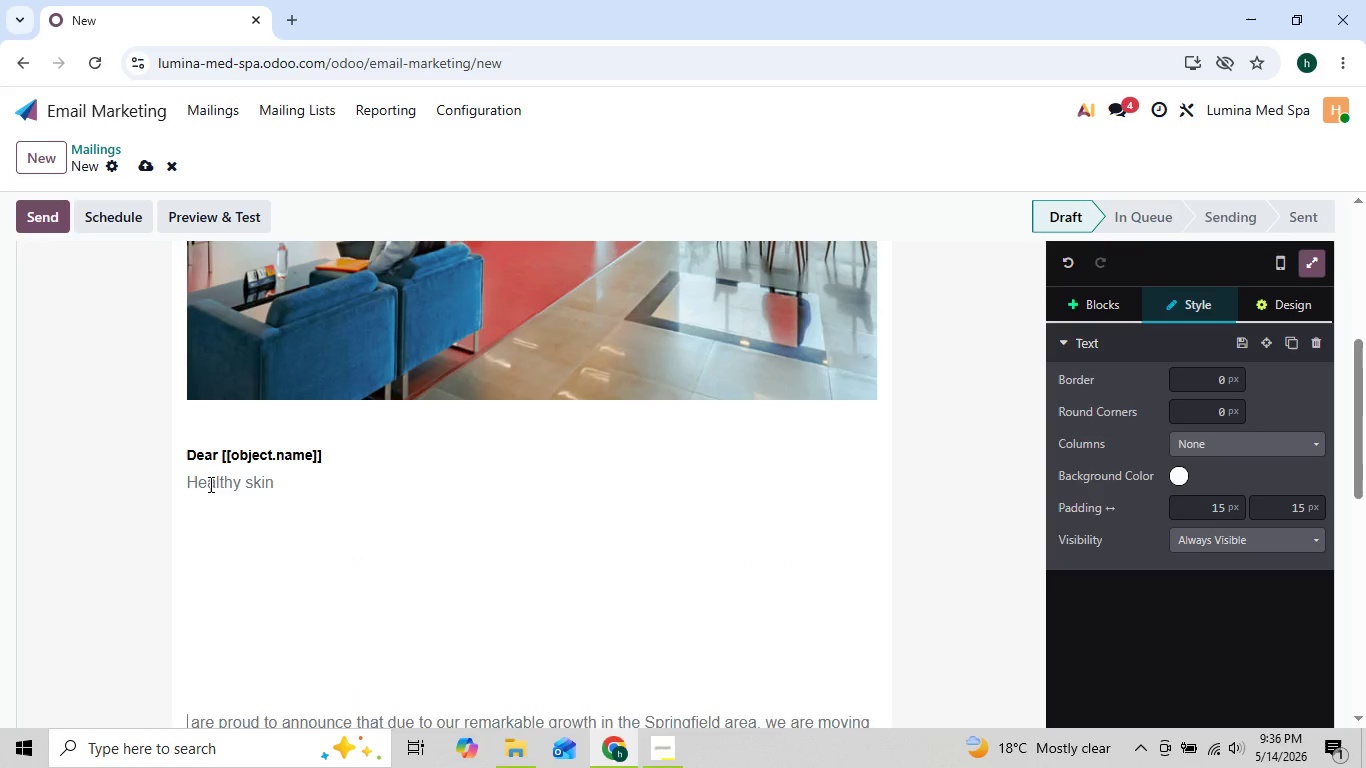 
key(Enter)
 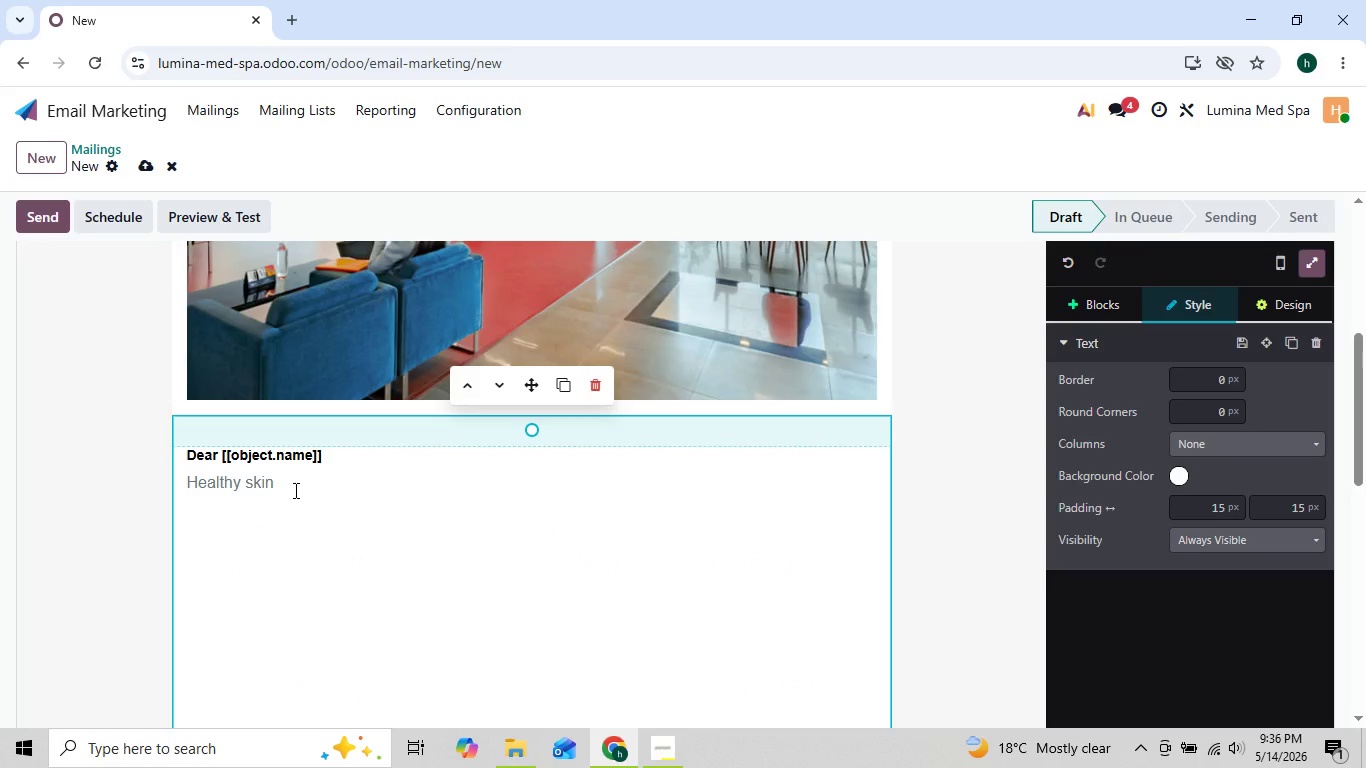 
left_click([306, 476])
 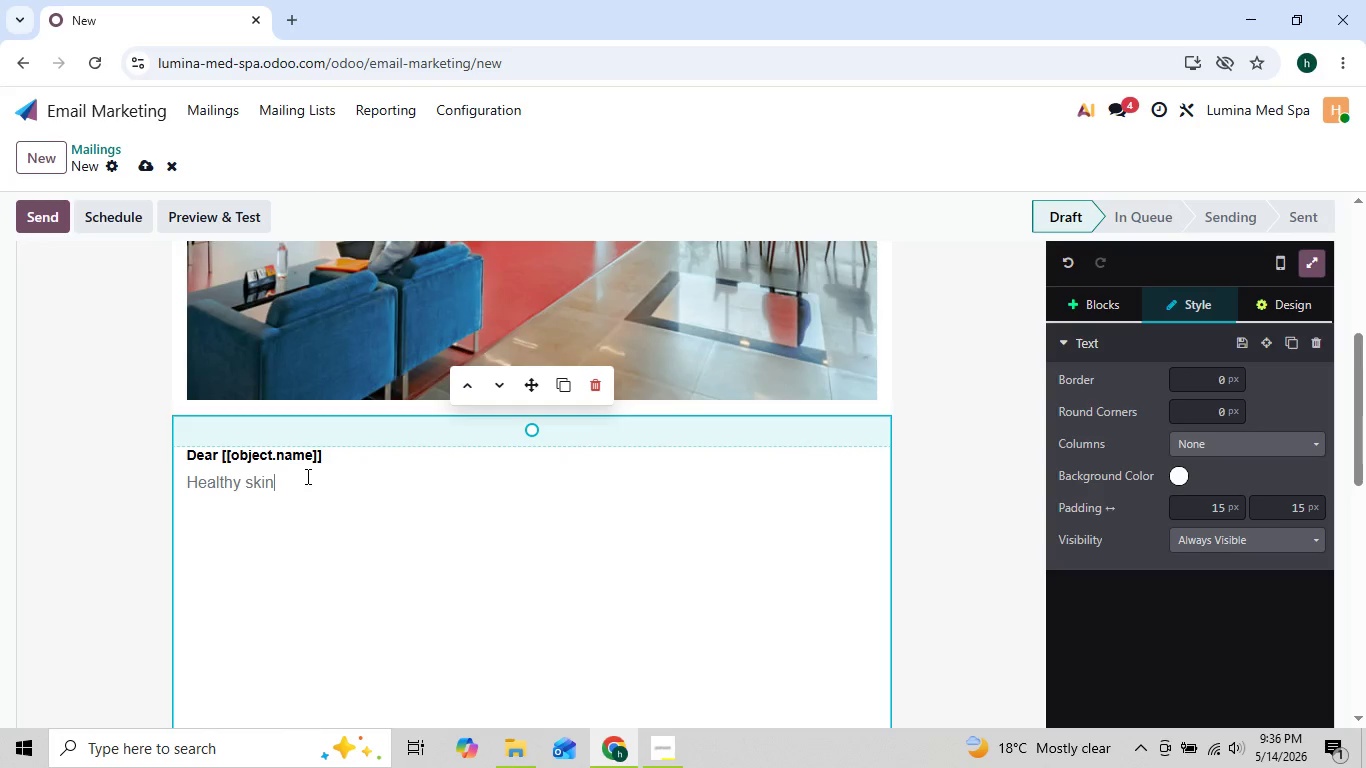 
type( is not only about appearance it is about maintenance )
key(Backspace)
type(, hydration)
 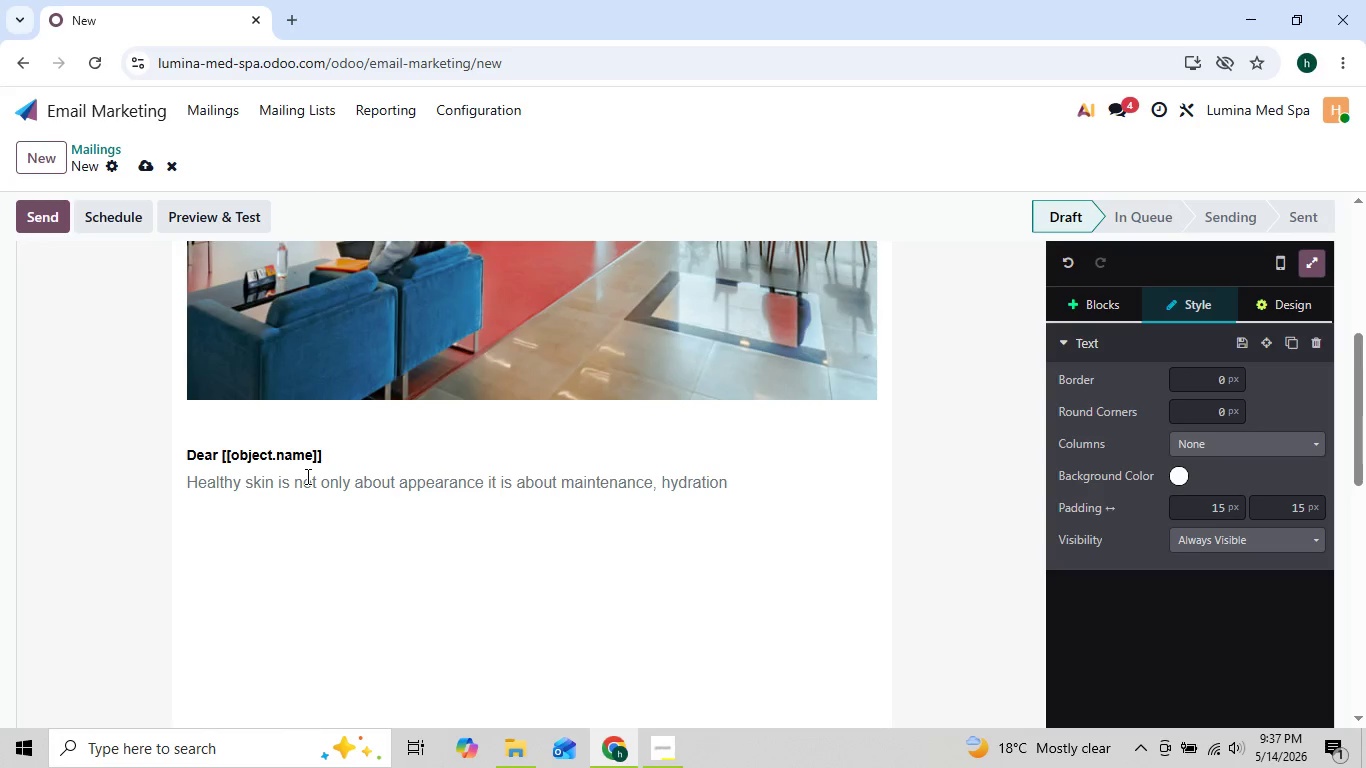 
key(ArrowLeft)
 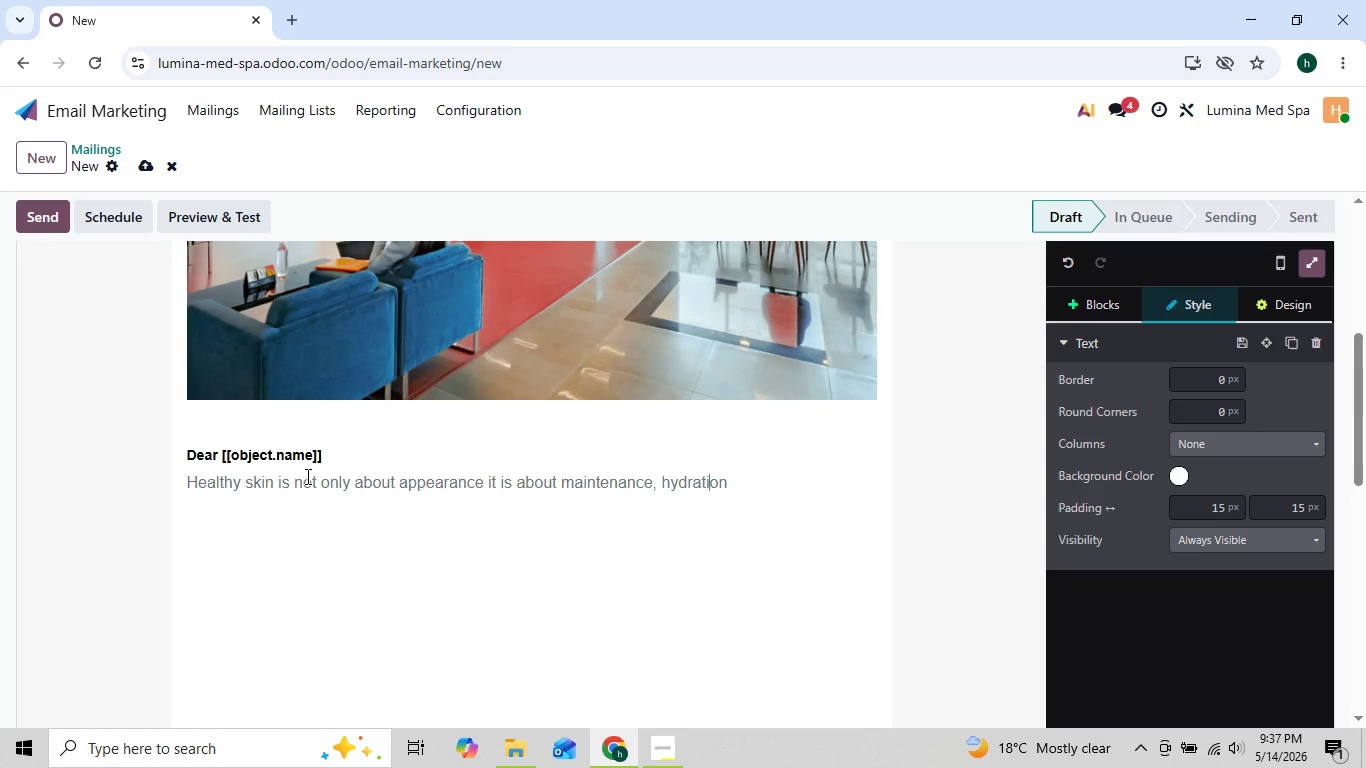 
key(ArrowLeft)
 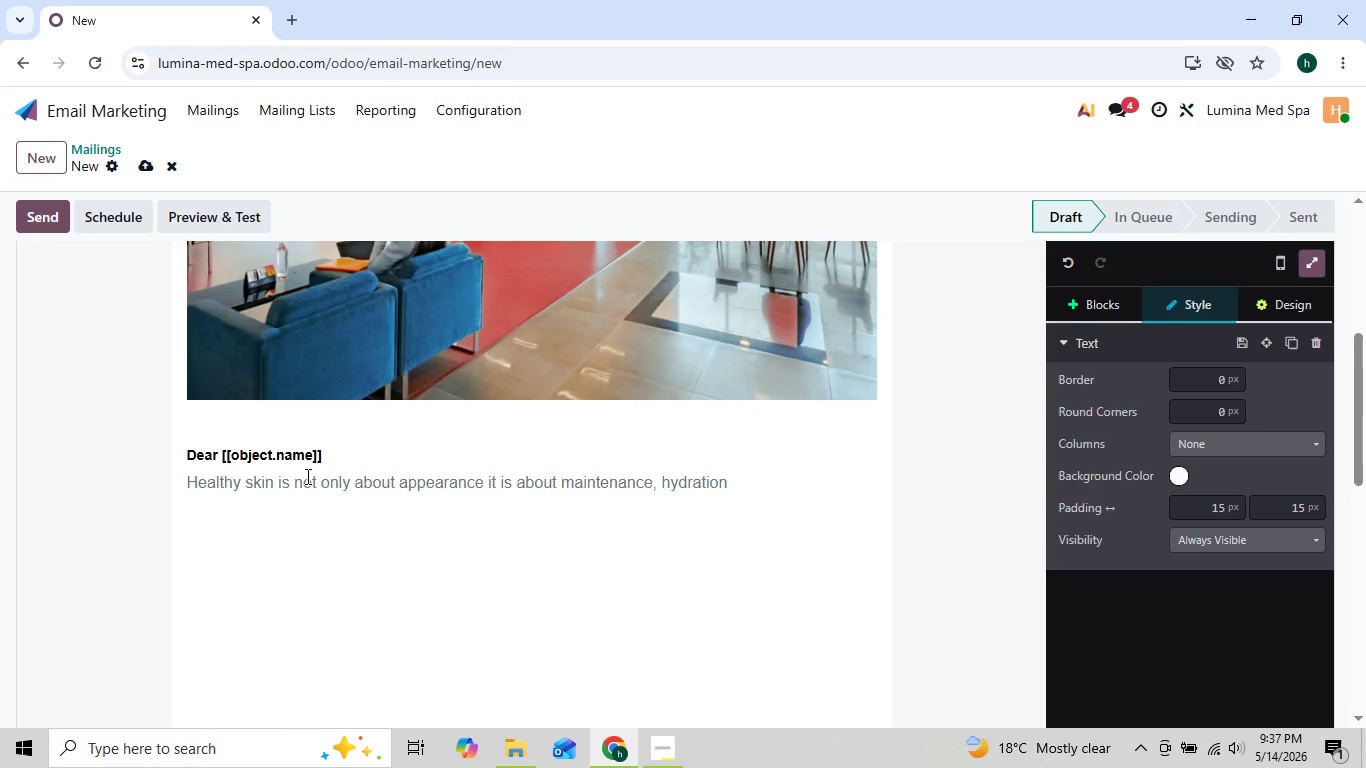 
key(ArrowRight)
 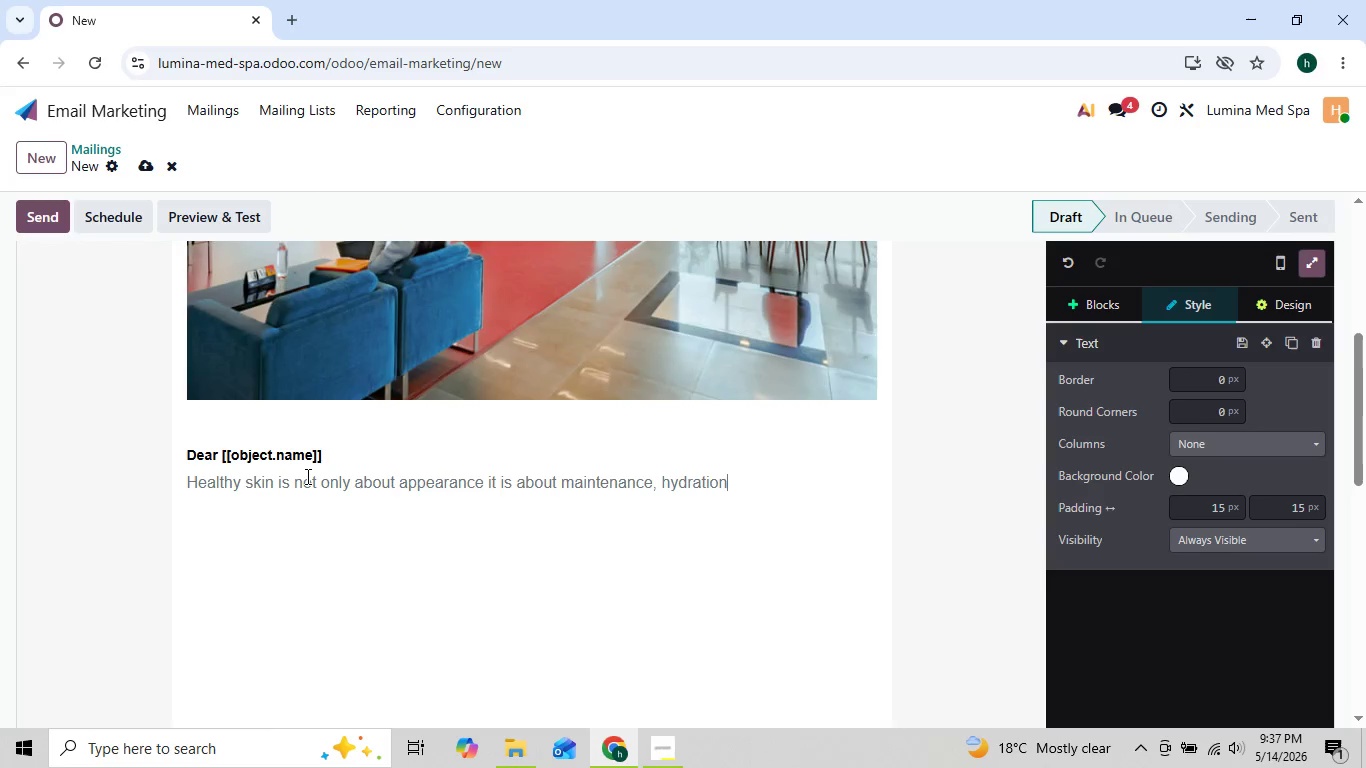 
key(ArrowRight)
 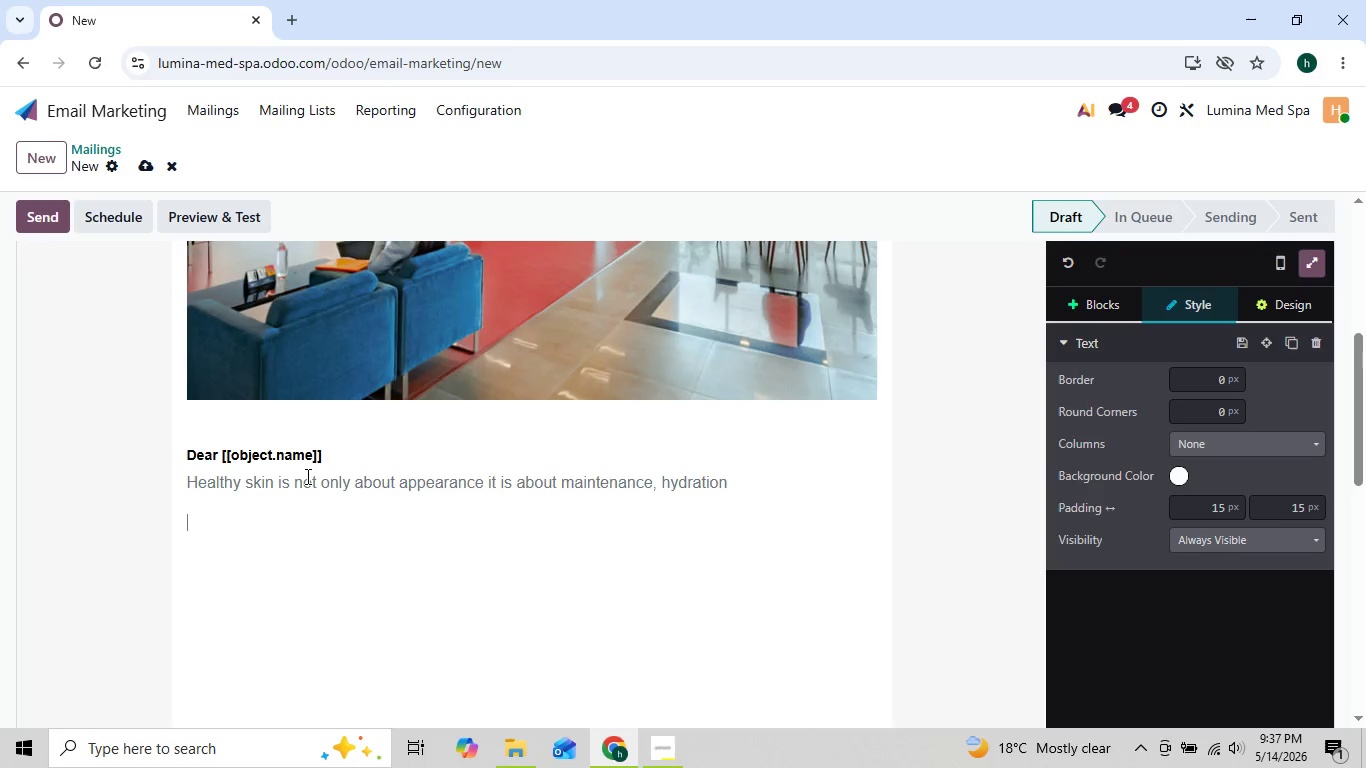 
key(ArrowRight)
 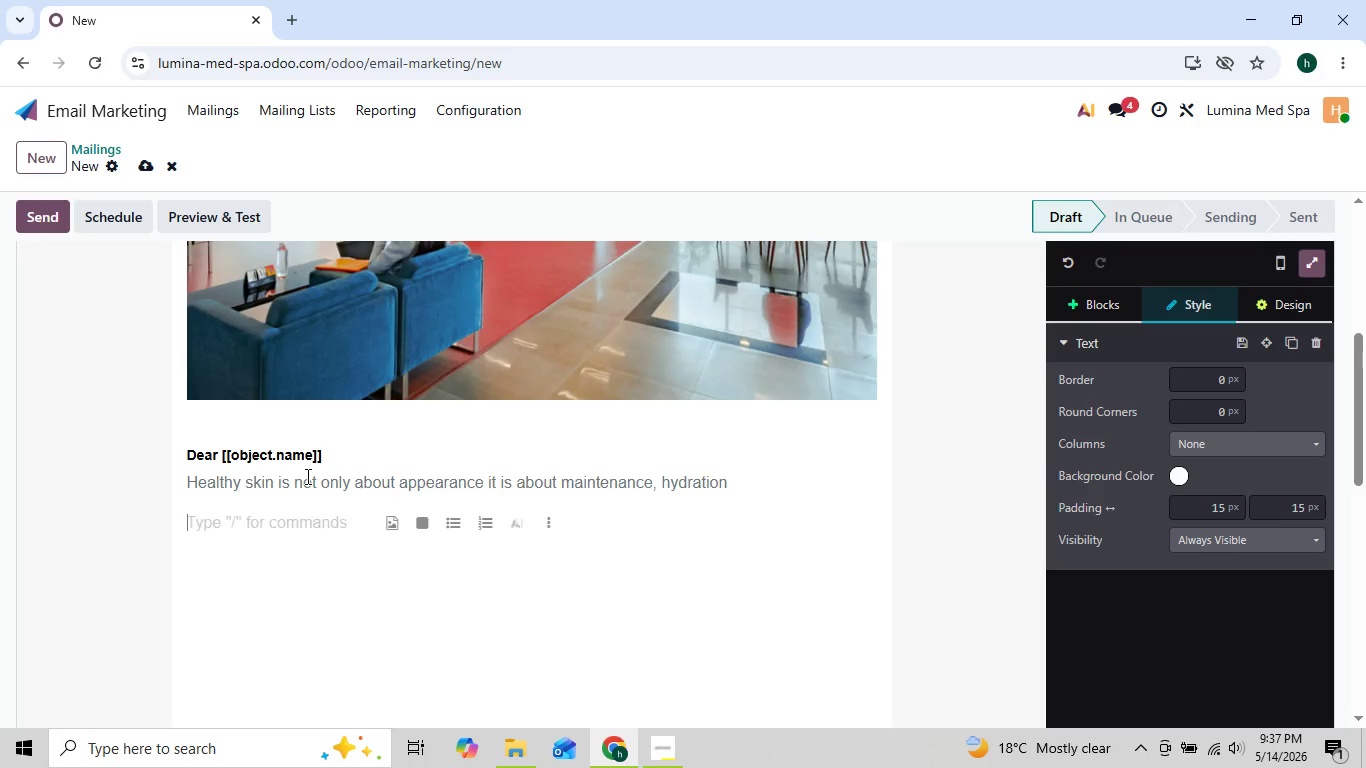 
key(ArrowRight)
 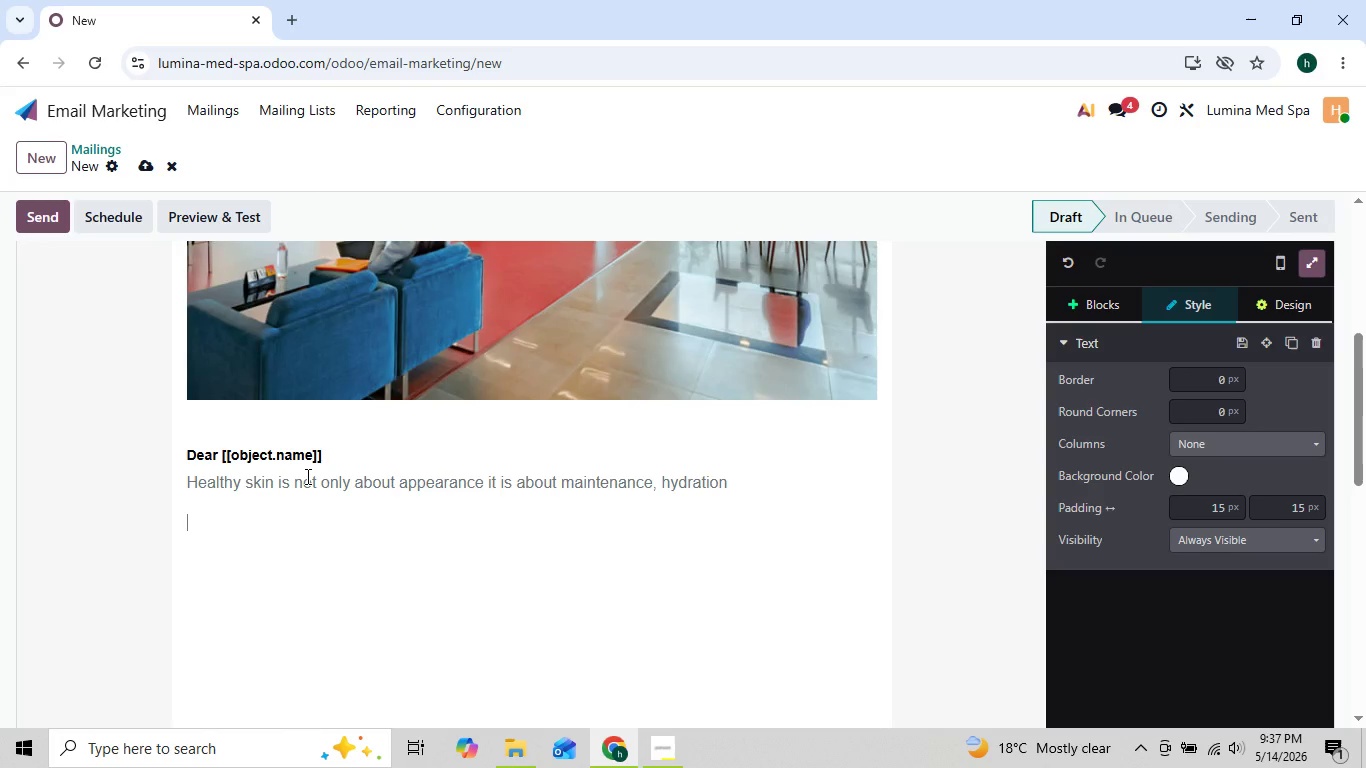 
key(ArrowLeft)
 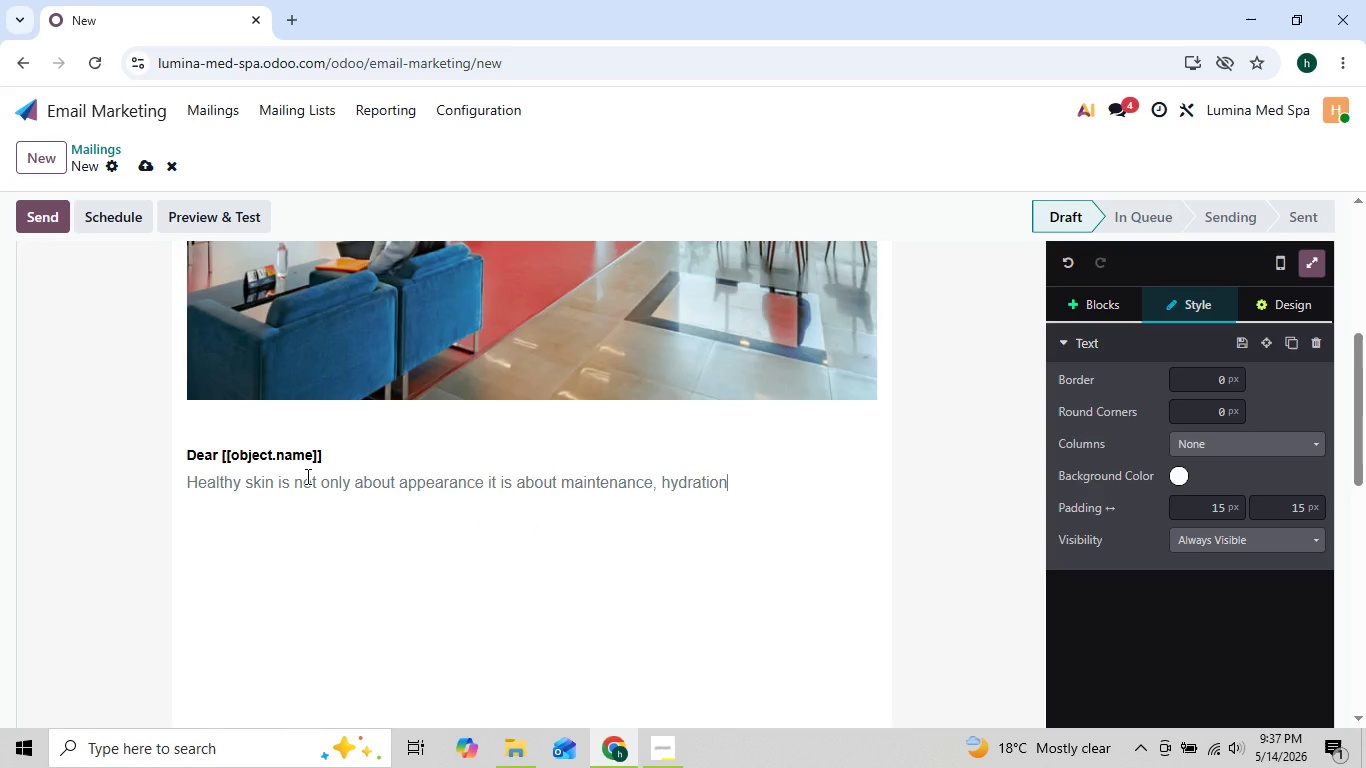 
key(ArrowLeft)
 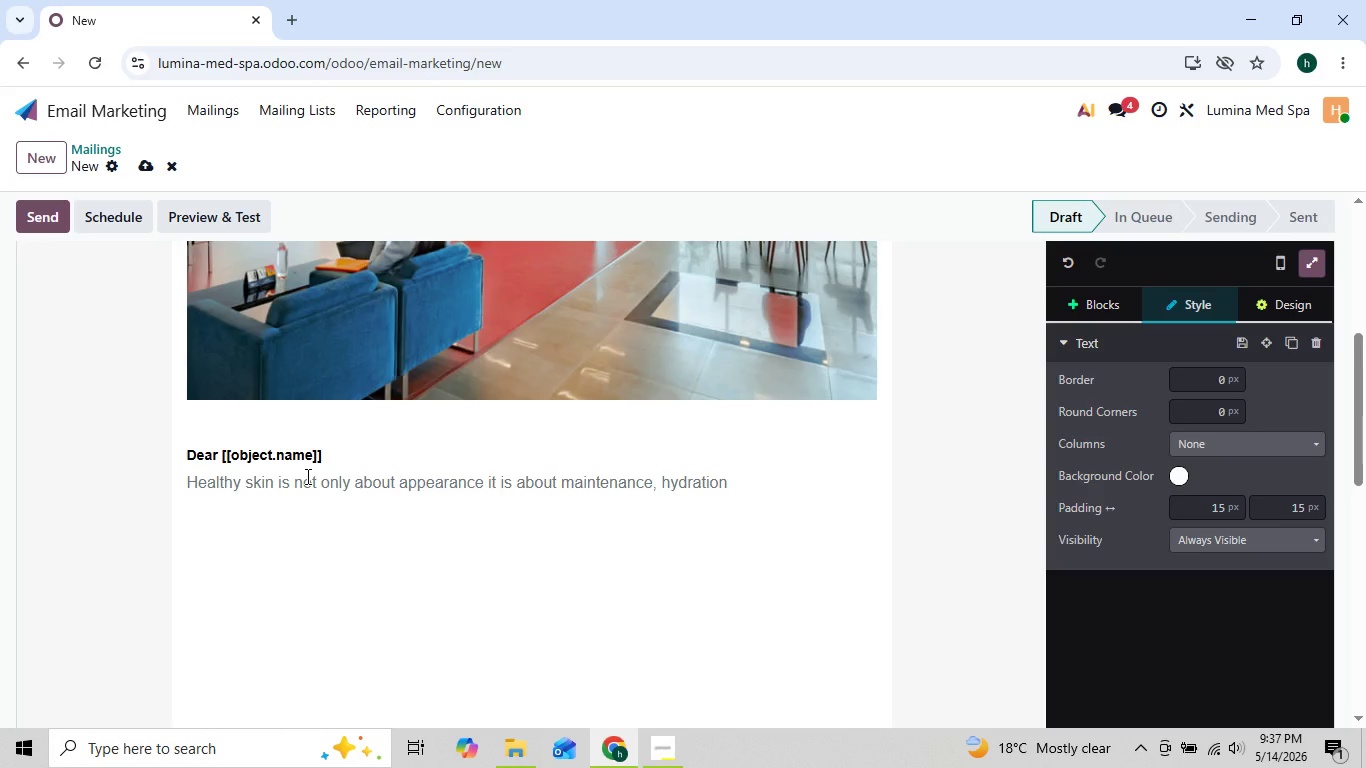 
type(, and )
 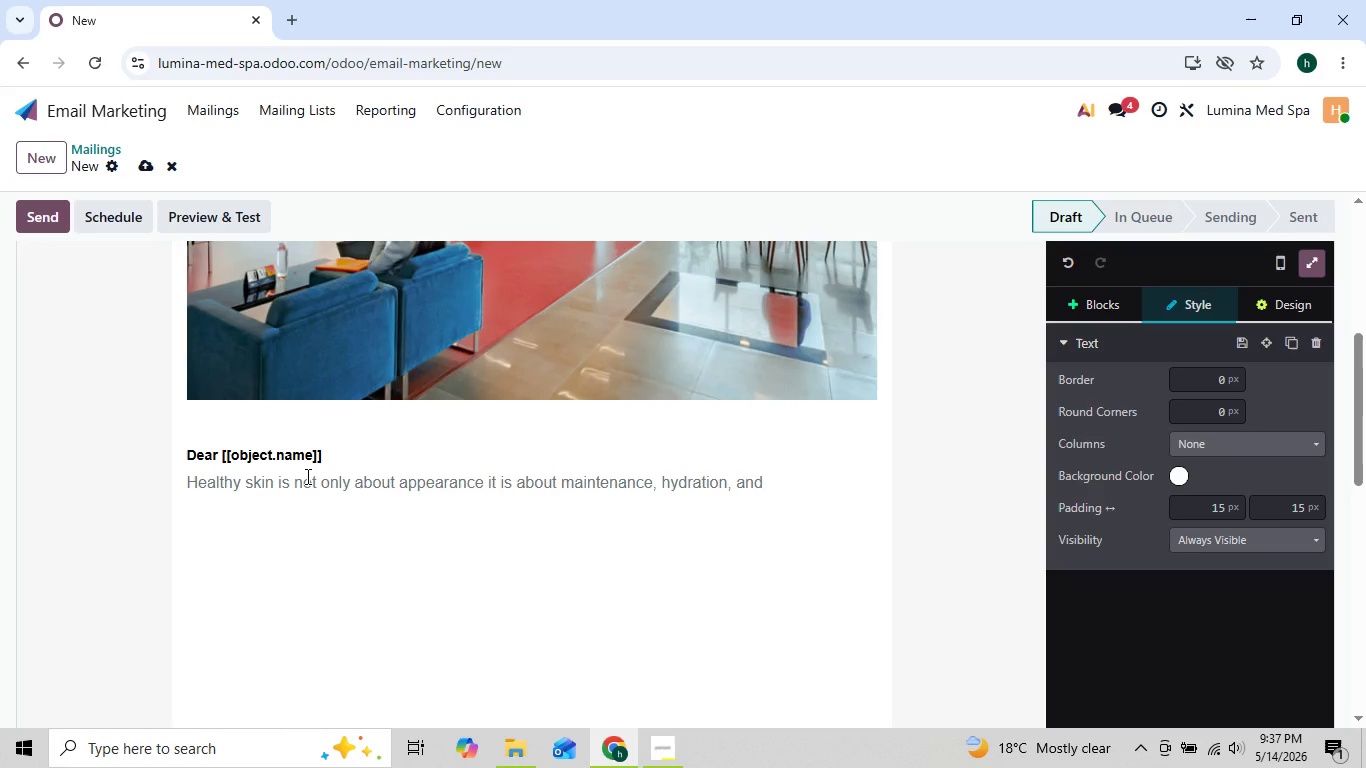 
type( )
key(Backspace)
type(giving your)
 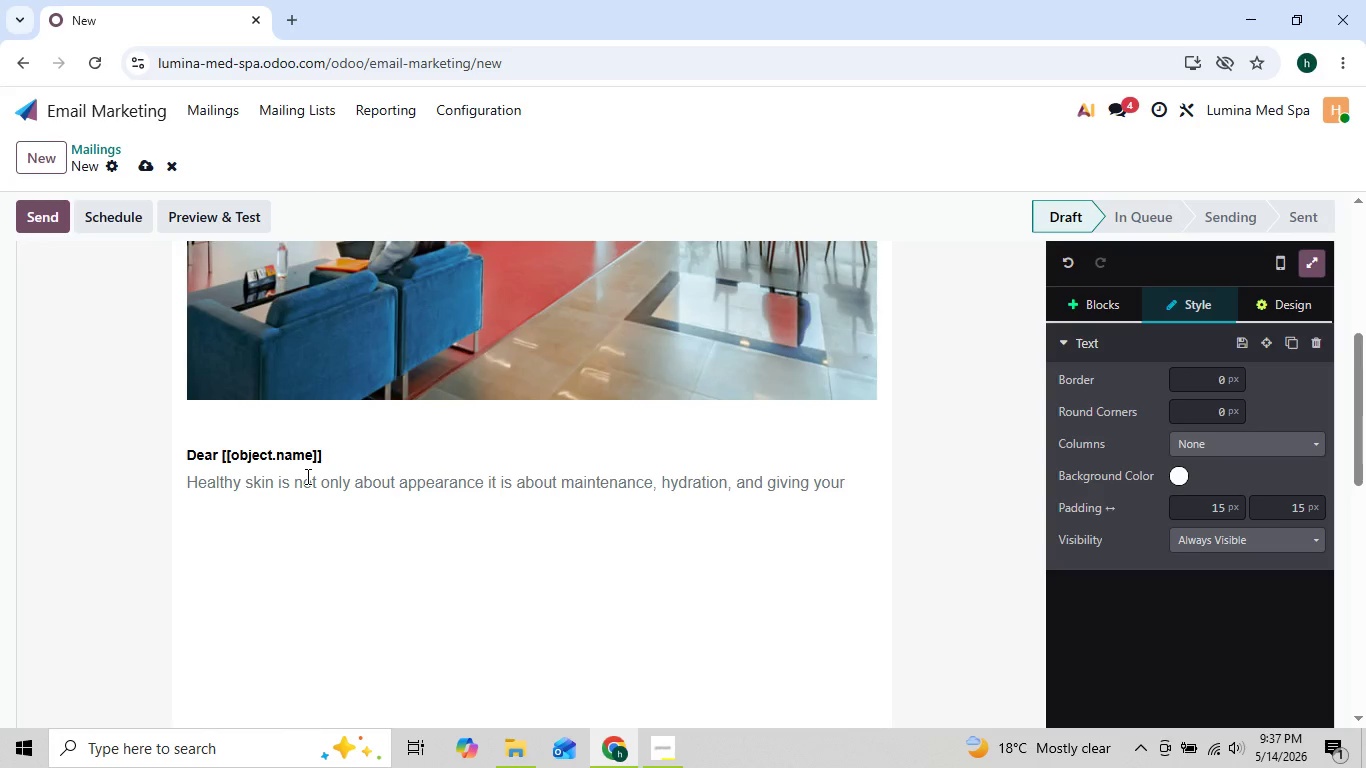 
hold_key(key=ArrowLeft, duration=0.62)
 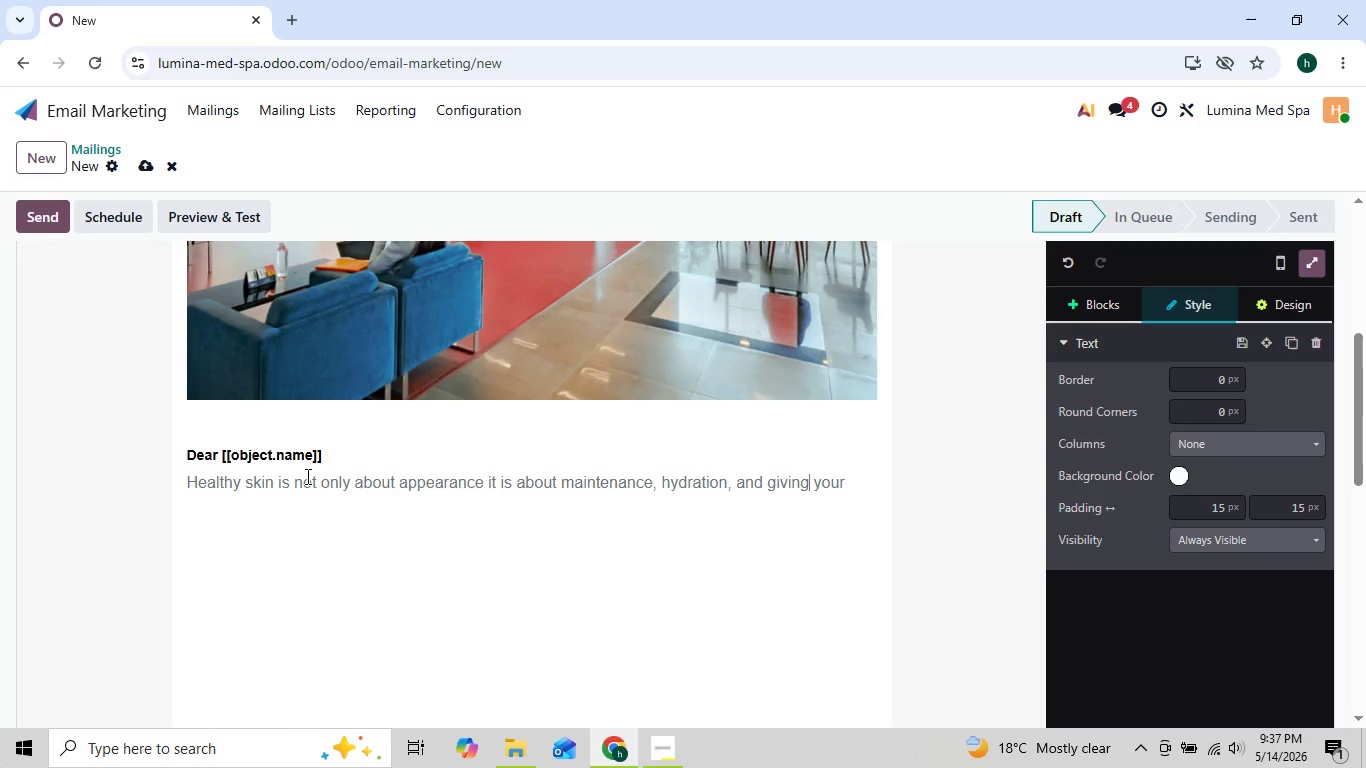 
key(ArrowRight)
 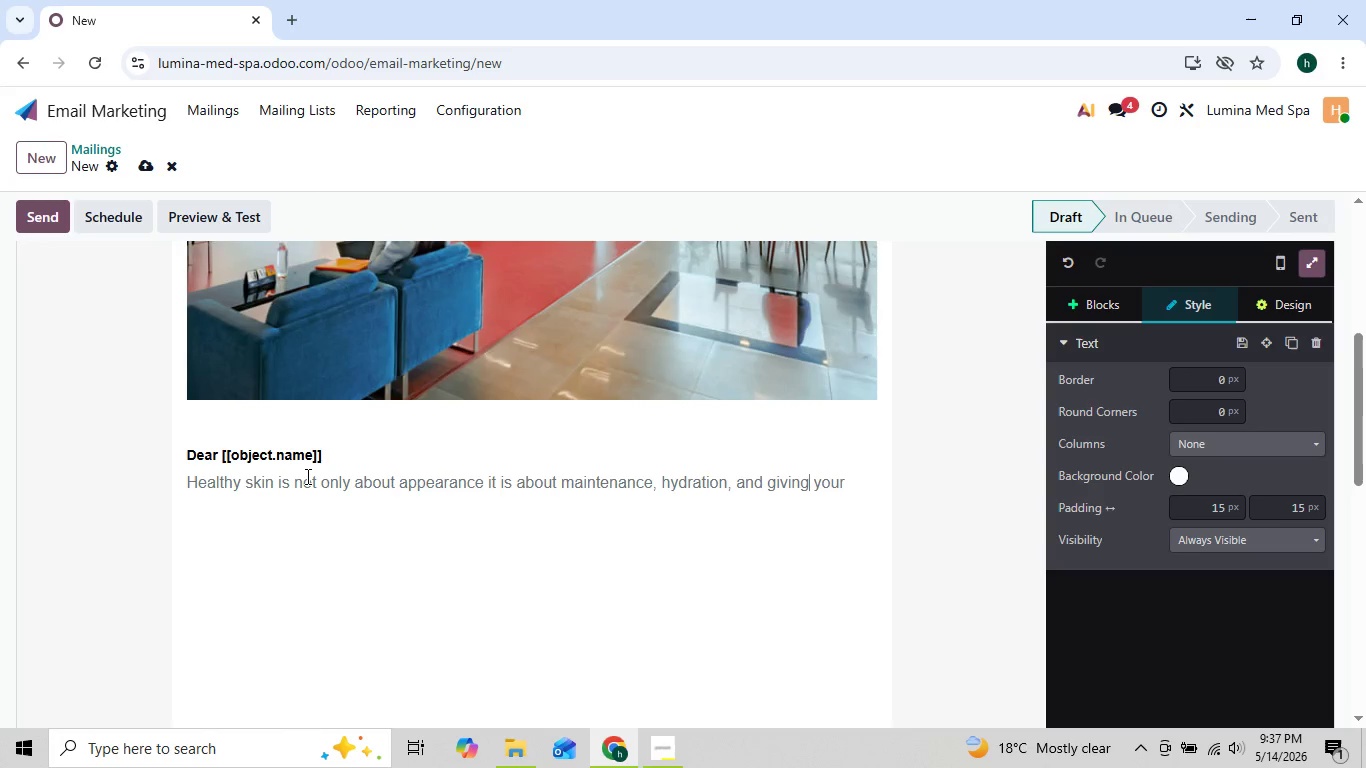 
key(ArrowRight)
 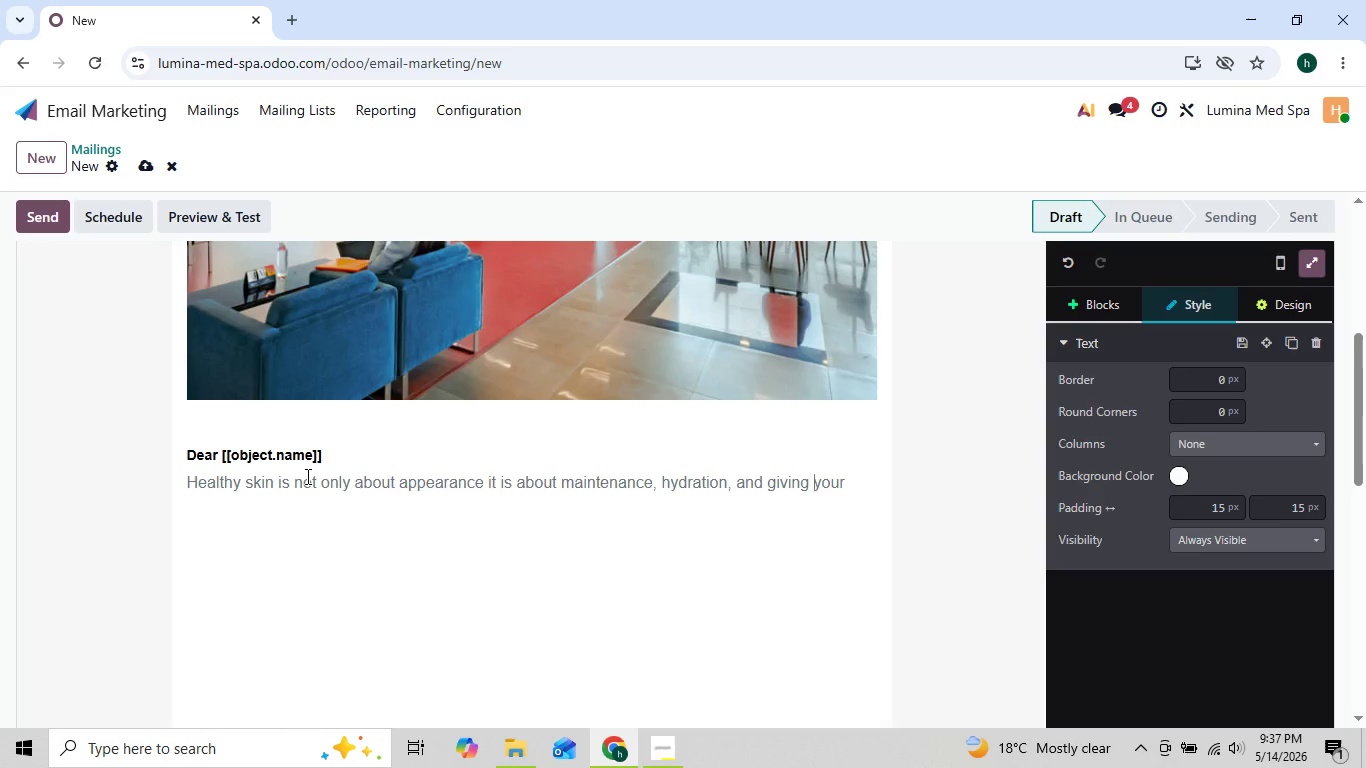 
key(ArrowRight)
 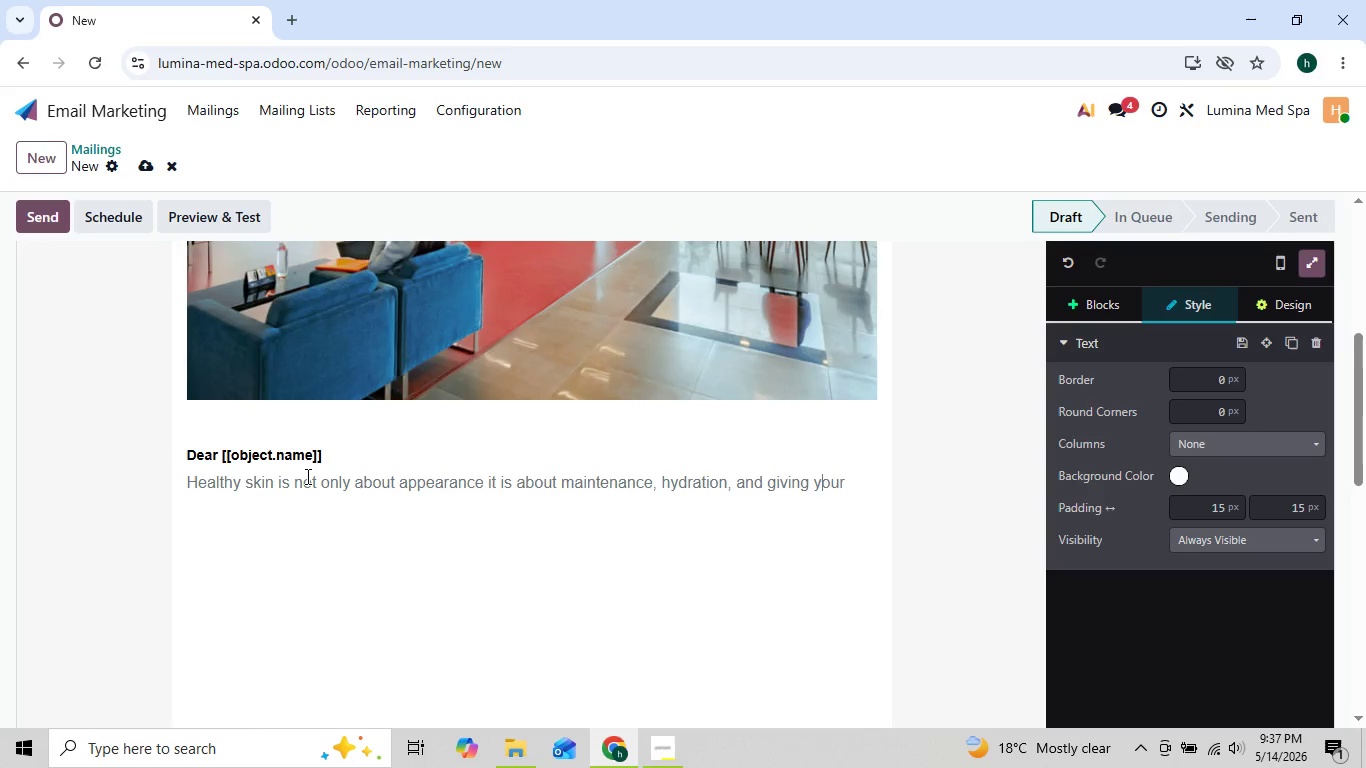 
key(ArrowRight)
 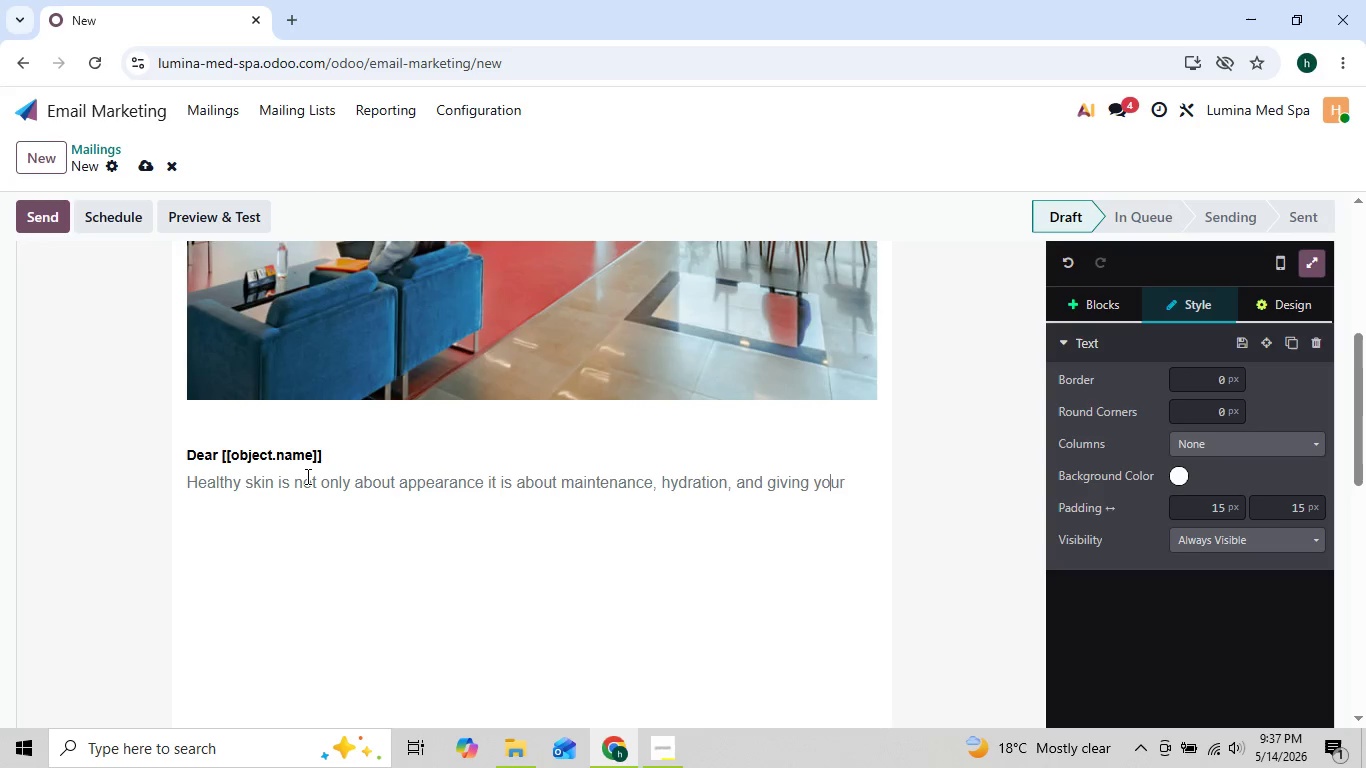 
key(ArrowRight)
 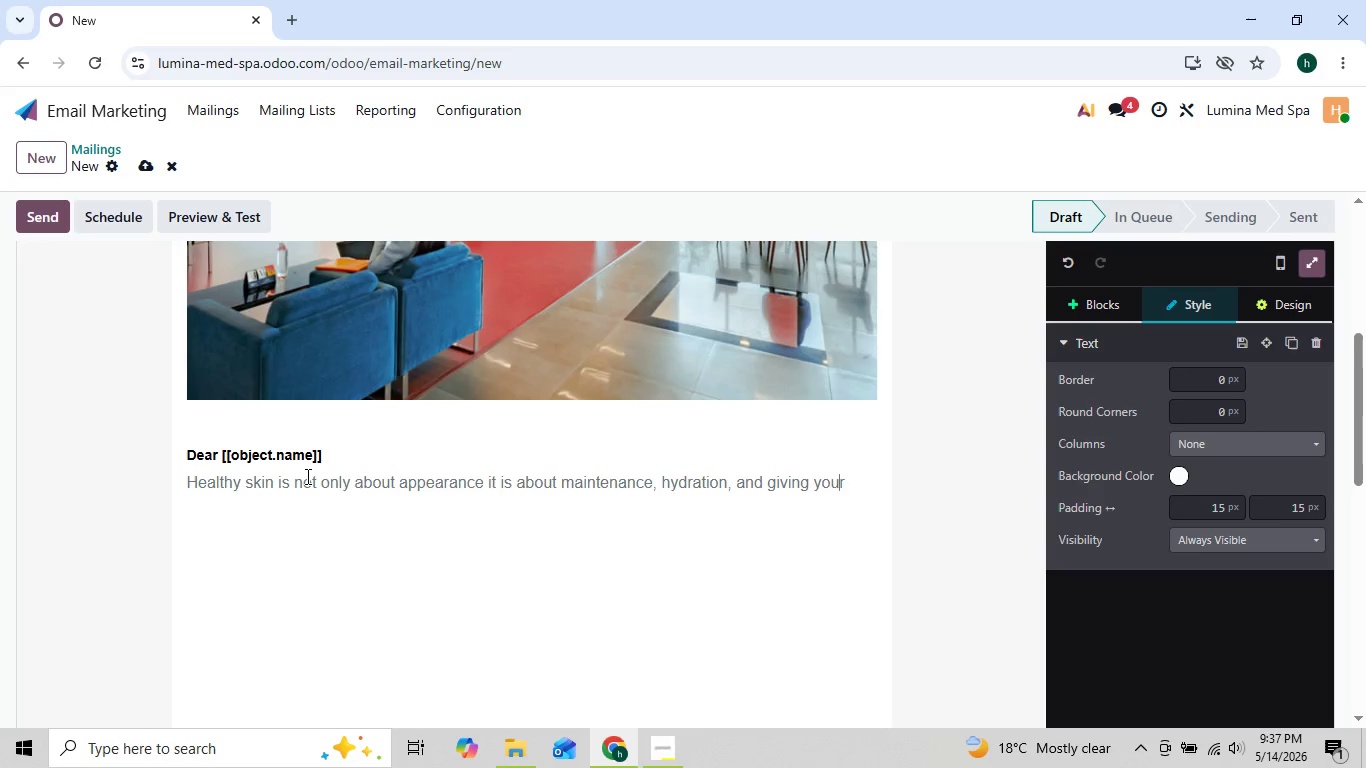 
key(ArrowRight)
 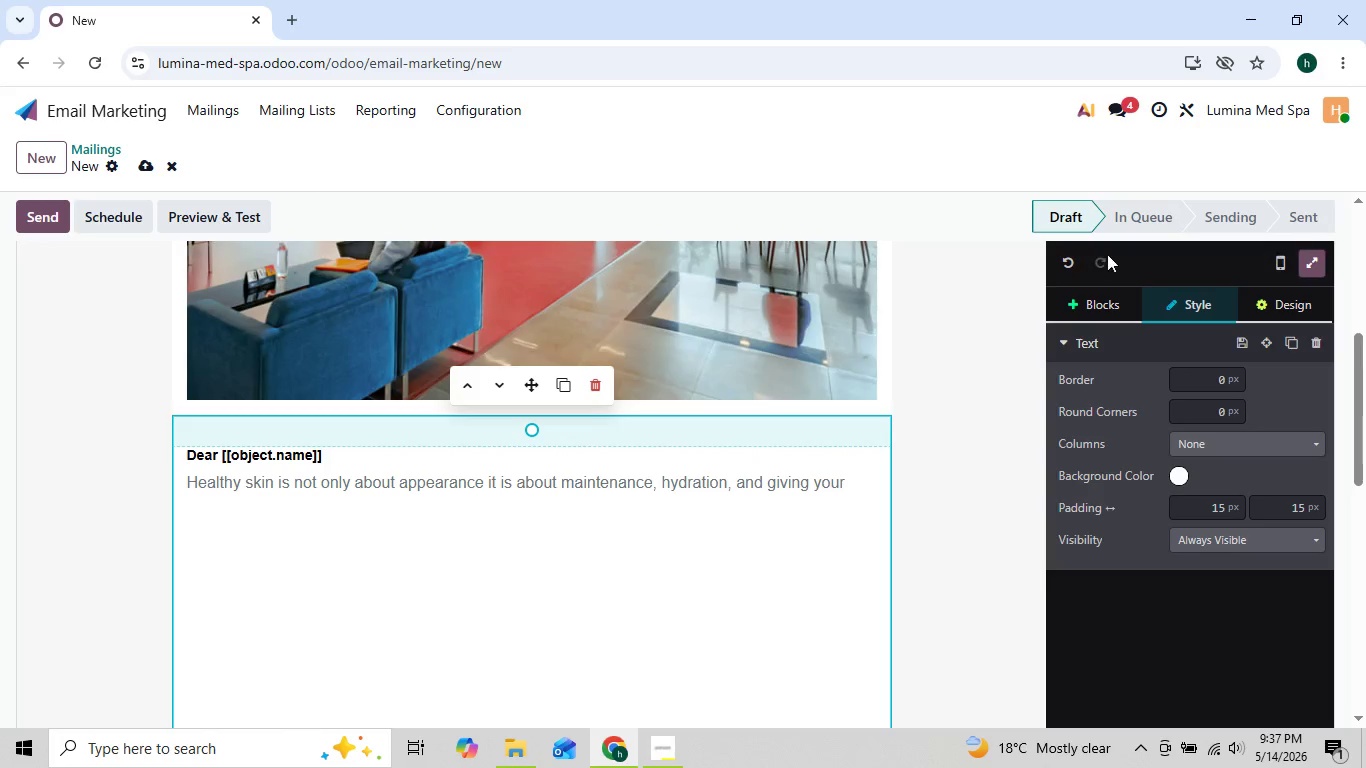 
left_click([1252, 304])
 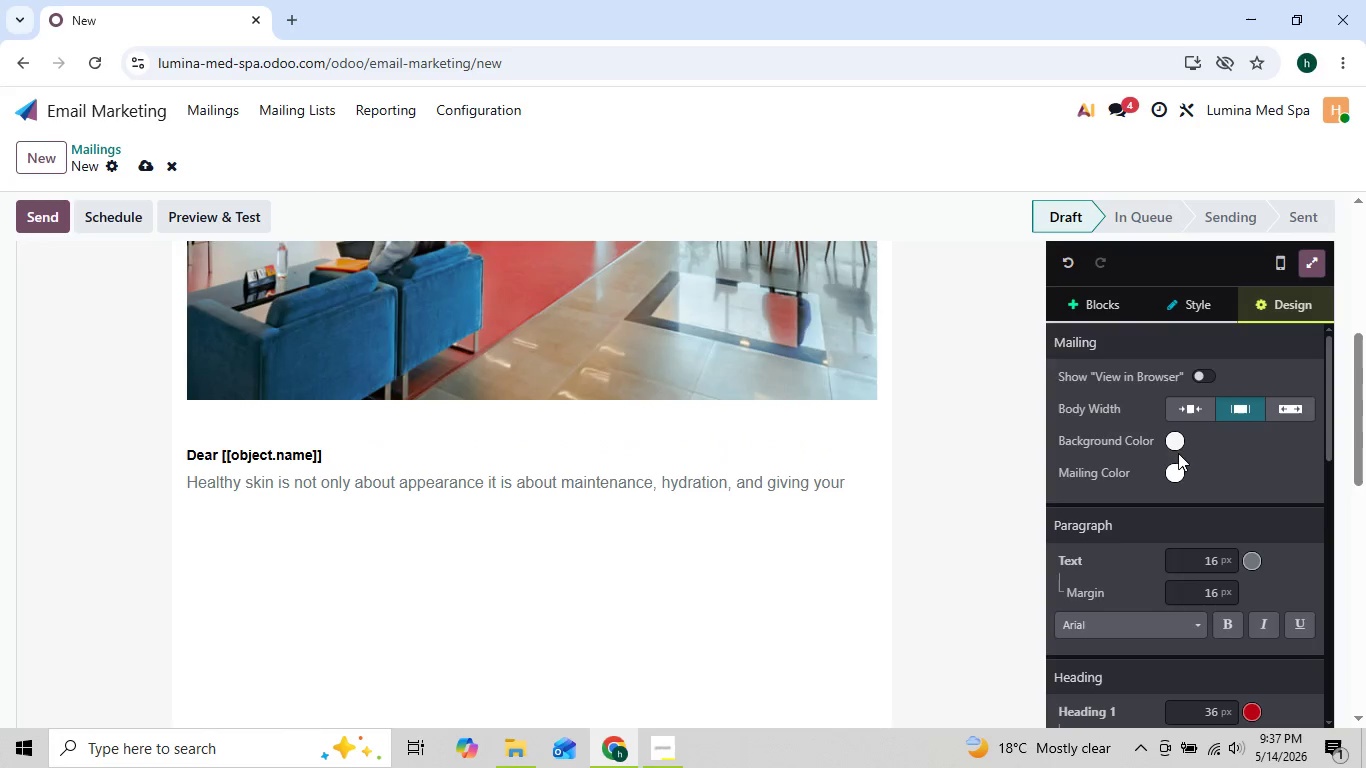 
left_click([1175, 477])
 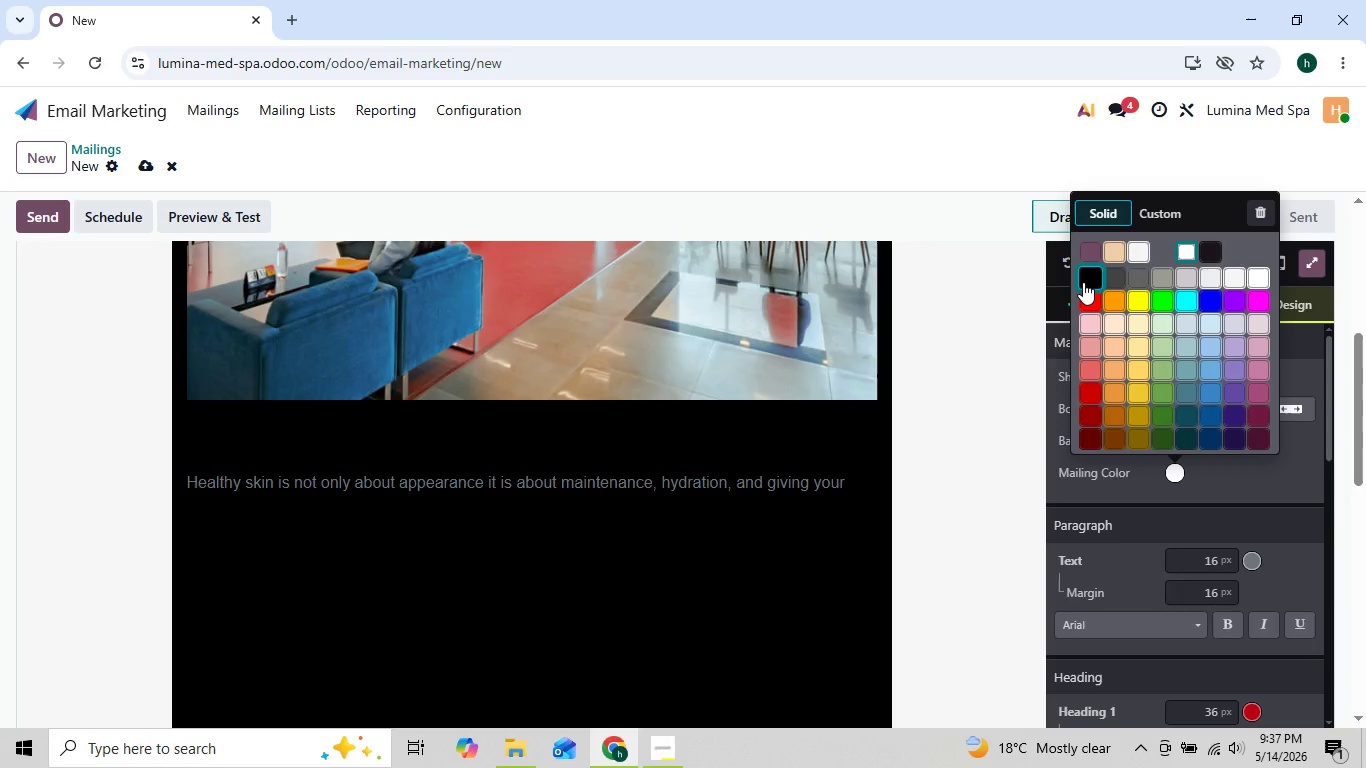 
left_click([1083, 282])
 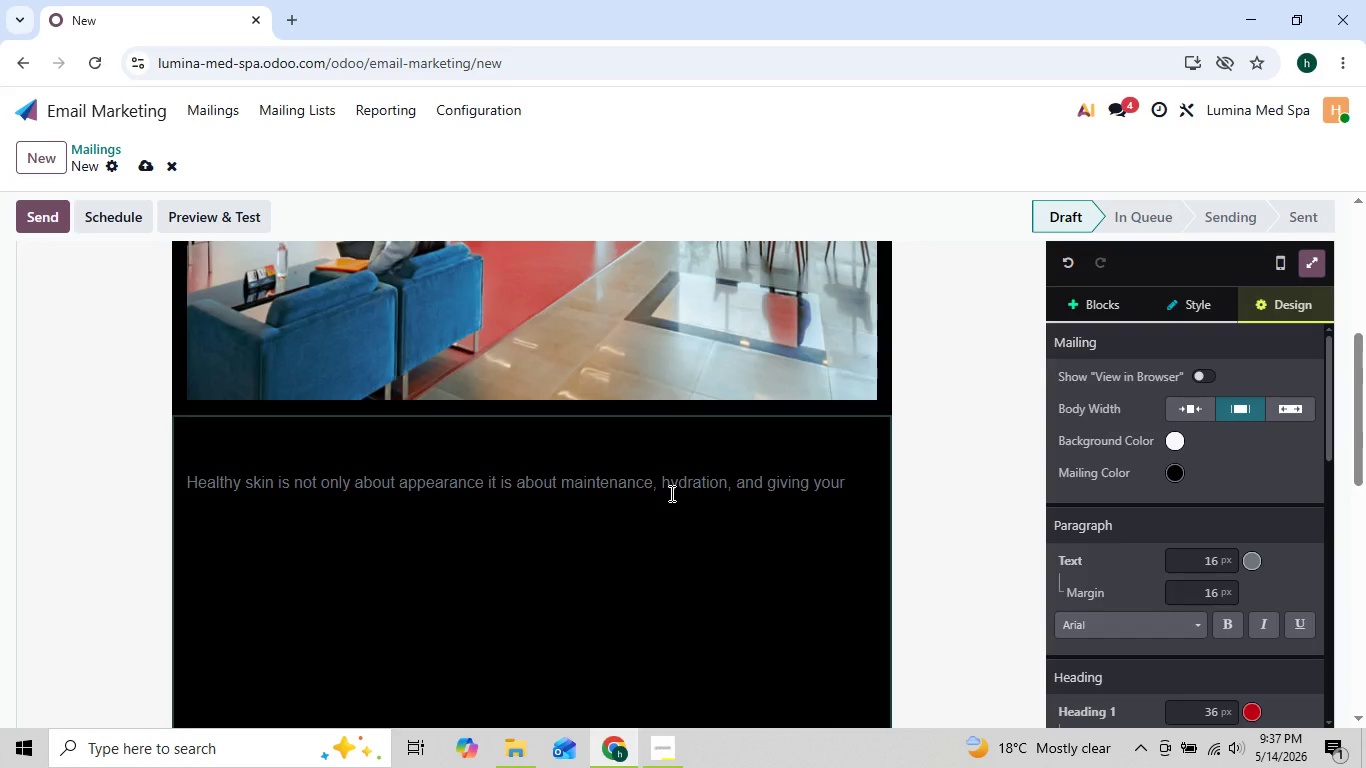 
wait(10.45)
 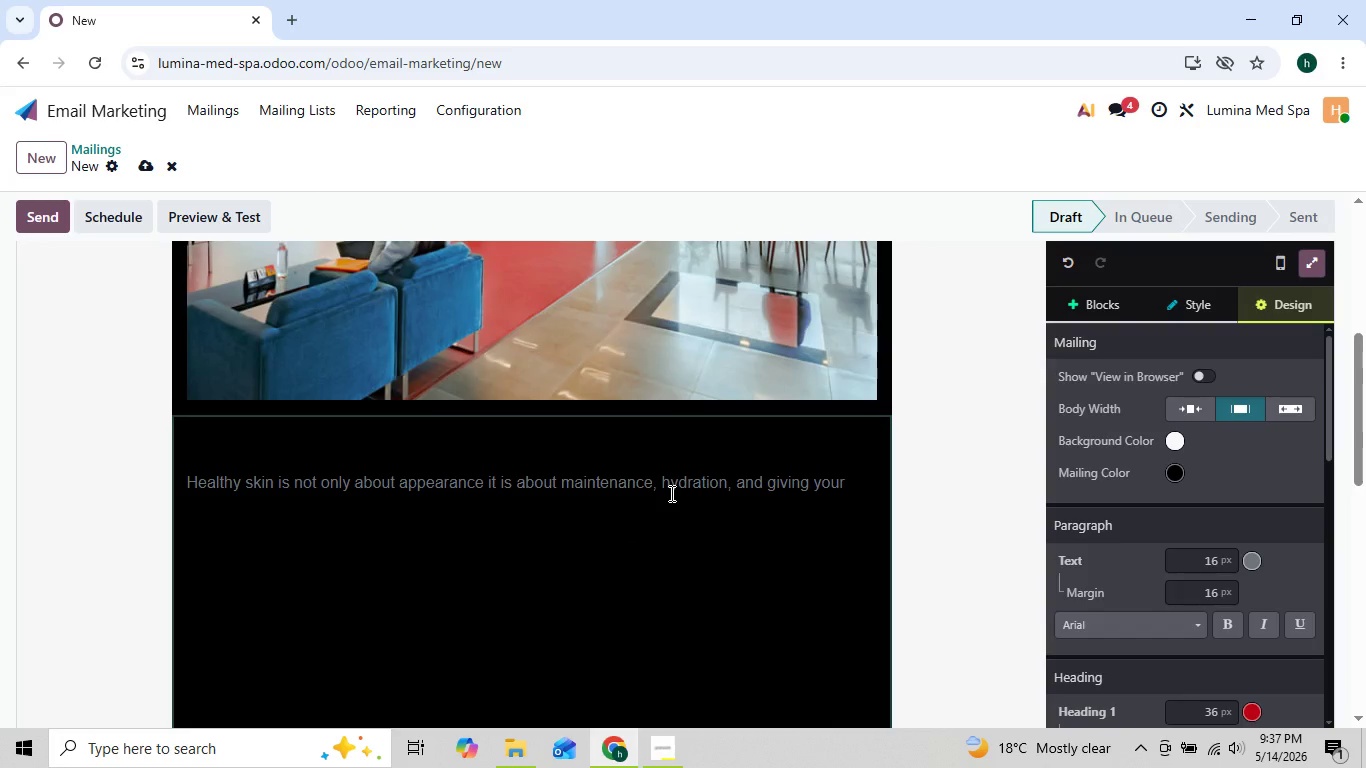 
left_click([846, 476])
 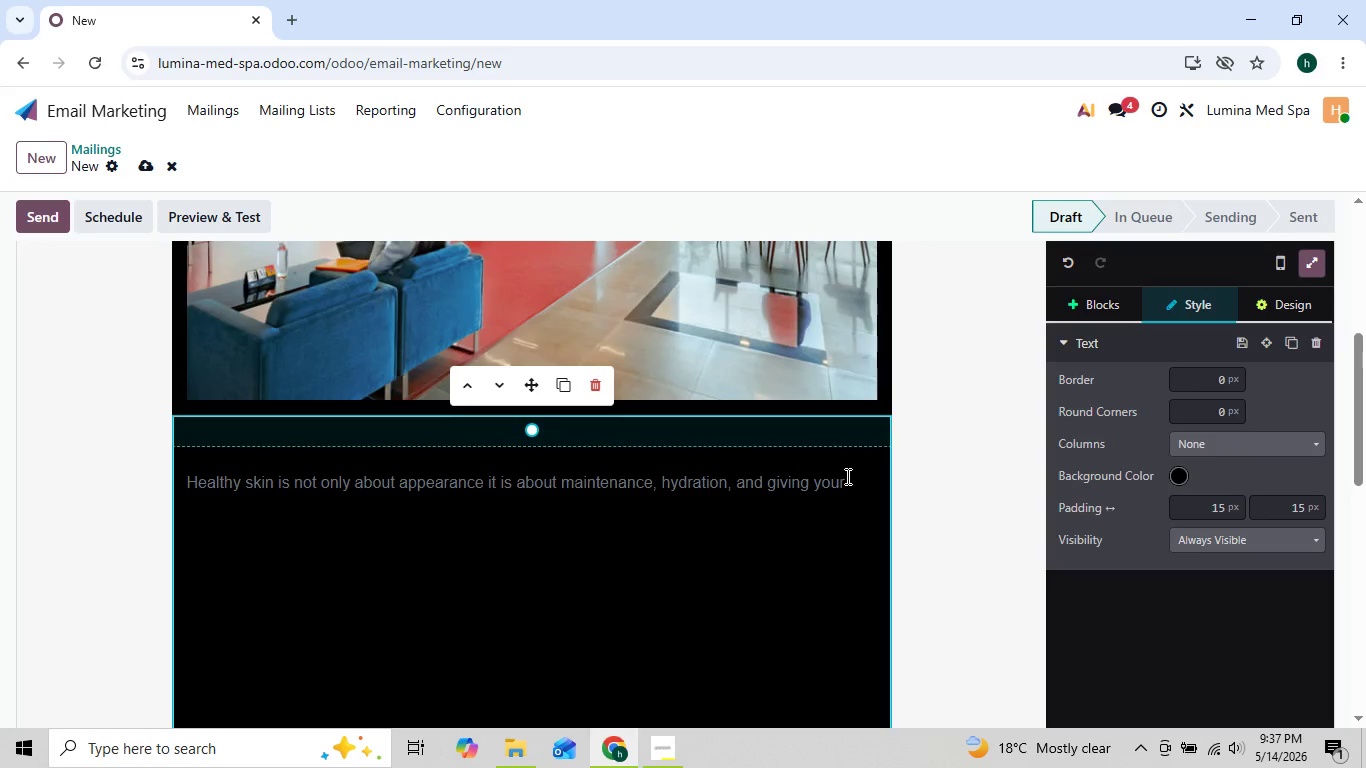 
type( skin the care it need s)
key(Backspace)
key(Backspace)
type(s through every season.)
 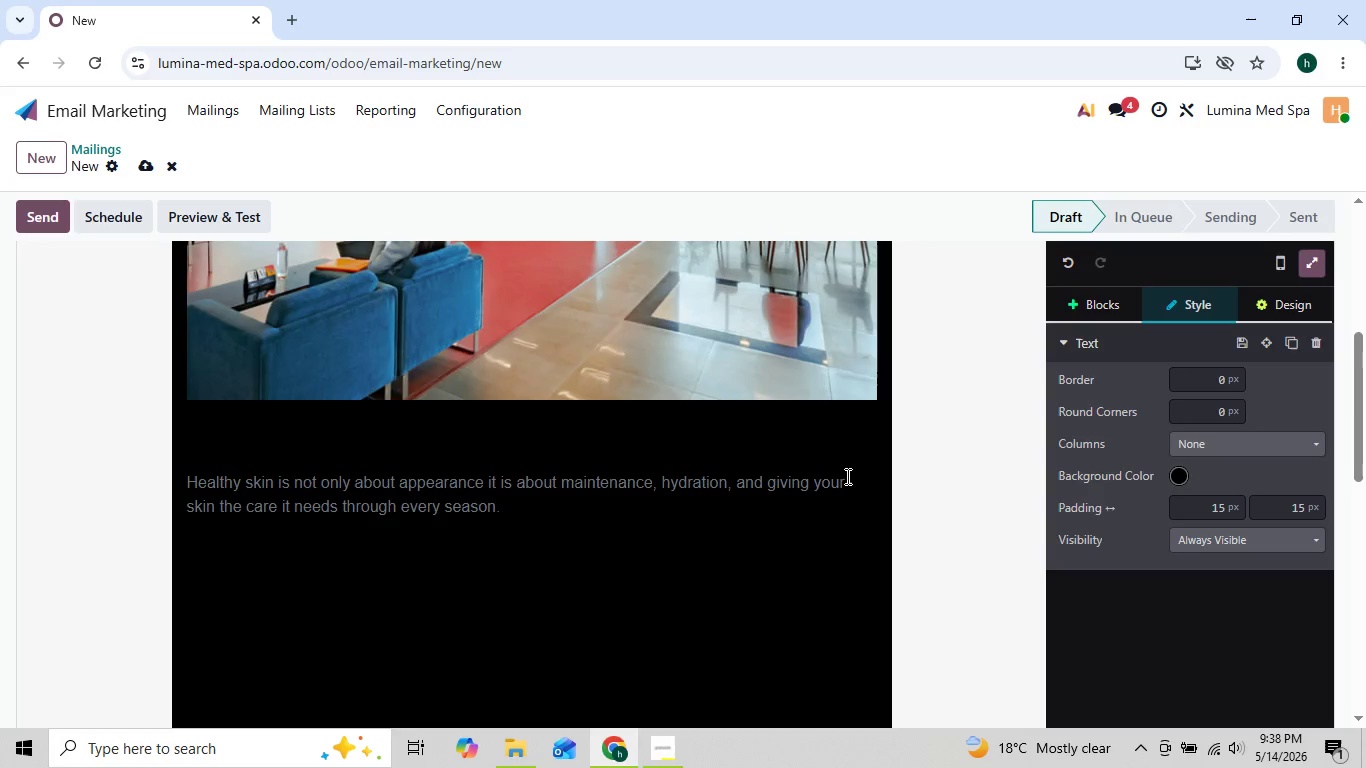 
key(Enter)
 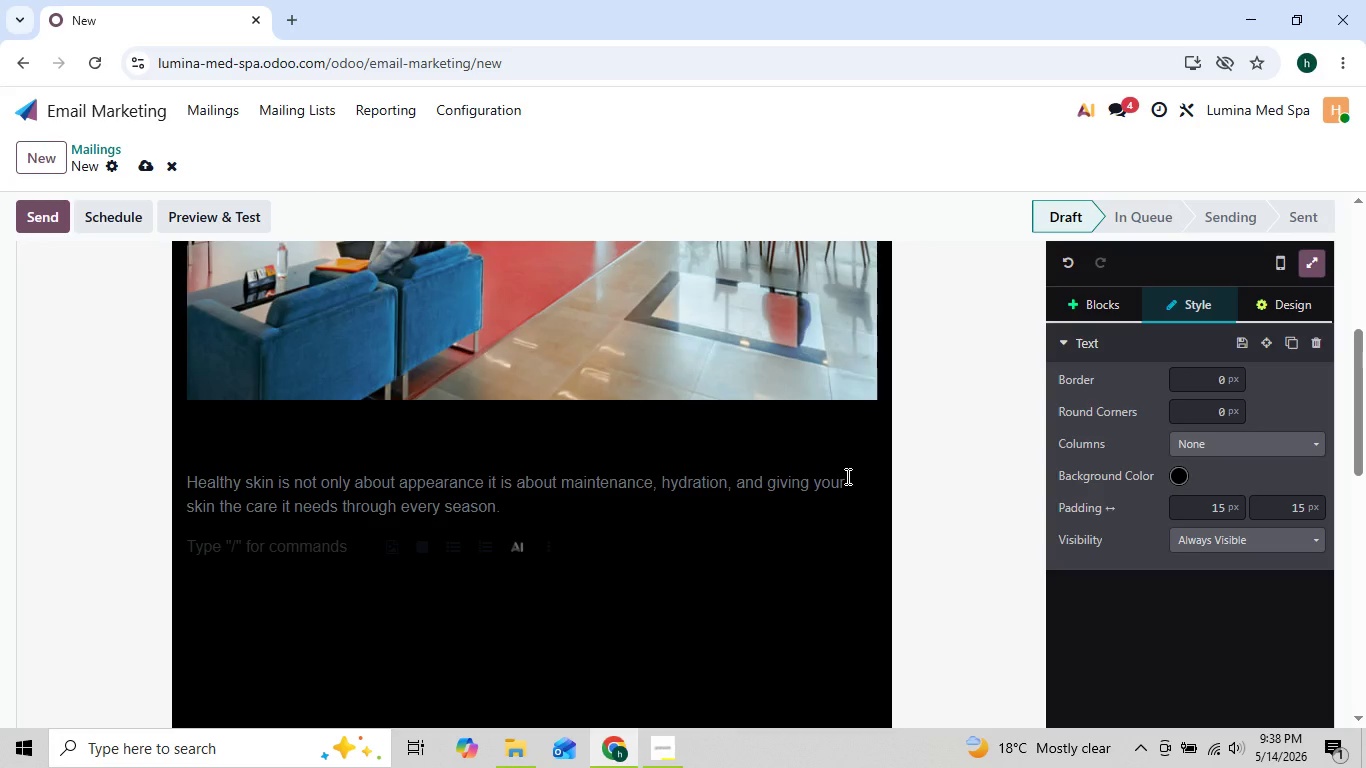 
type(Over time )
key(Backspace)
type(, environmena)
key(Backspace)
type(tal stress)
 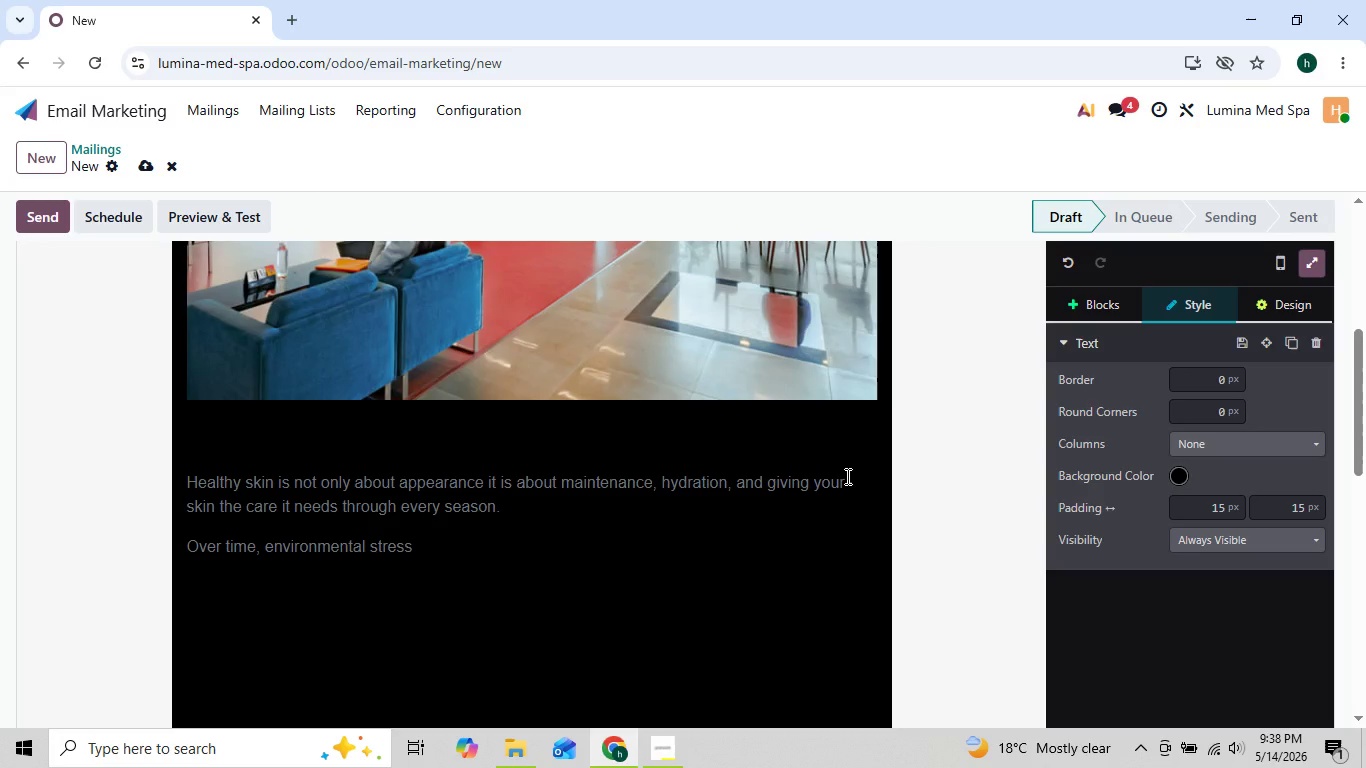 
type(, dryness, sun exposure)
 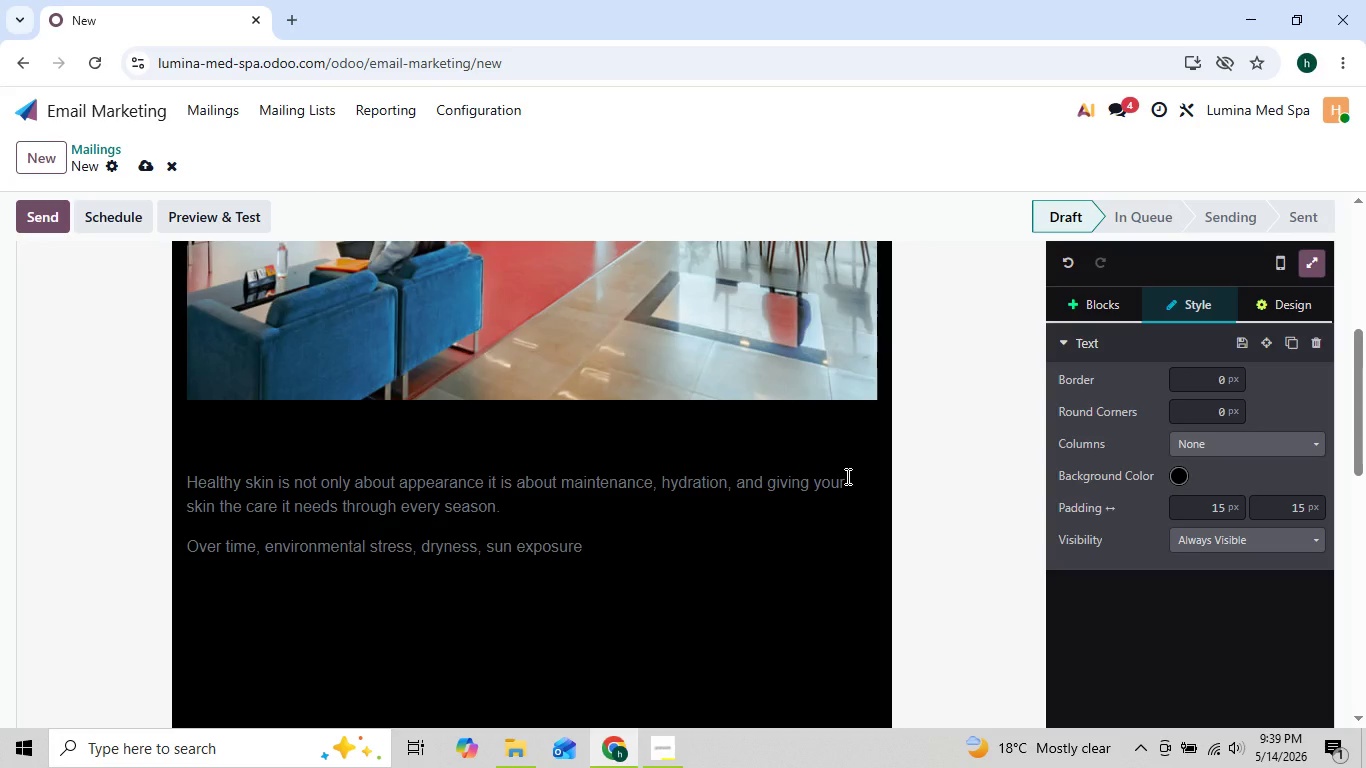 
key(ArrowLeft)
 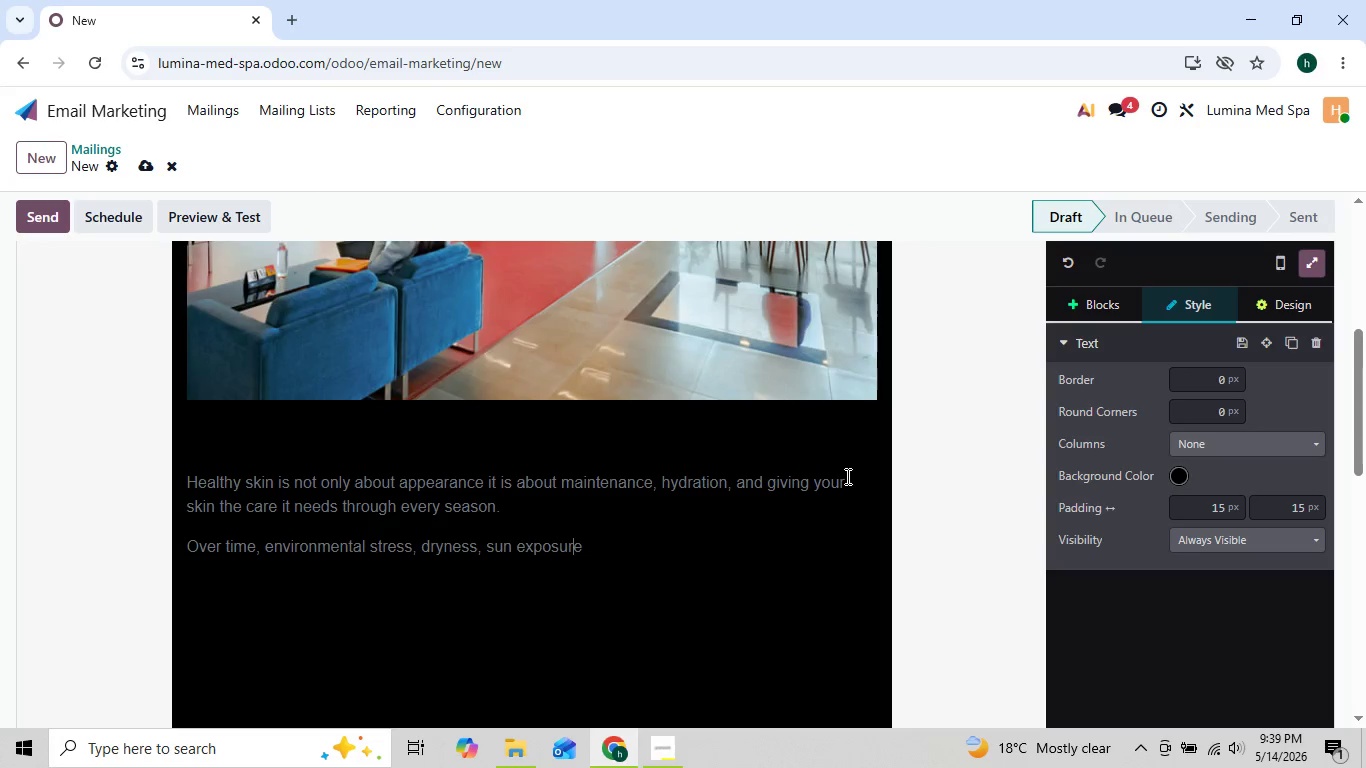 
key(ArrowLeft)
 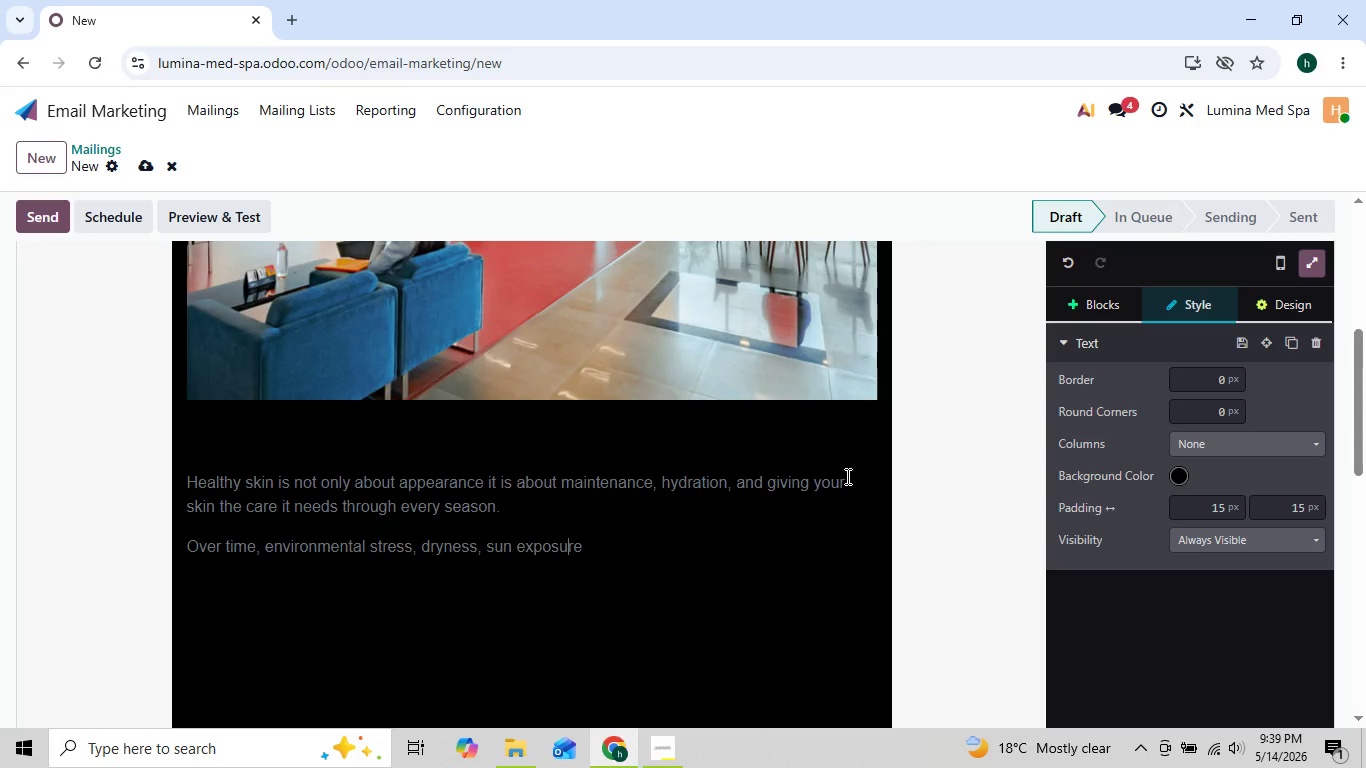 
key(ArrowLeft)
 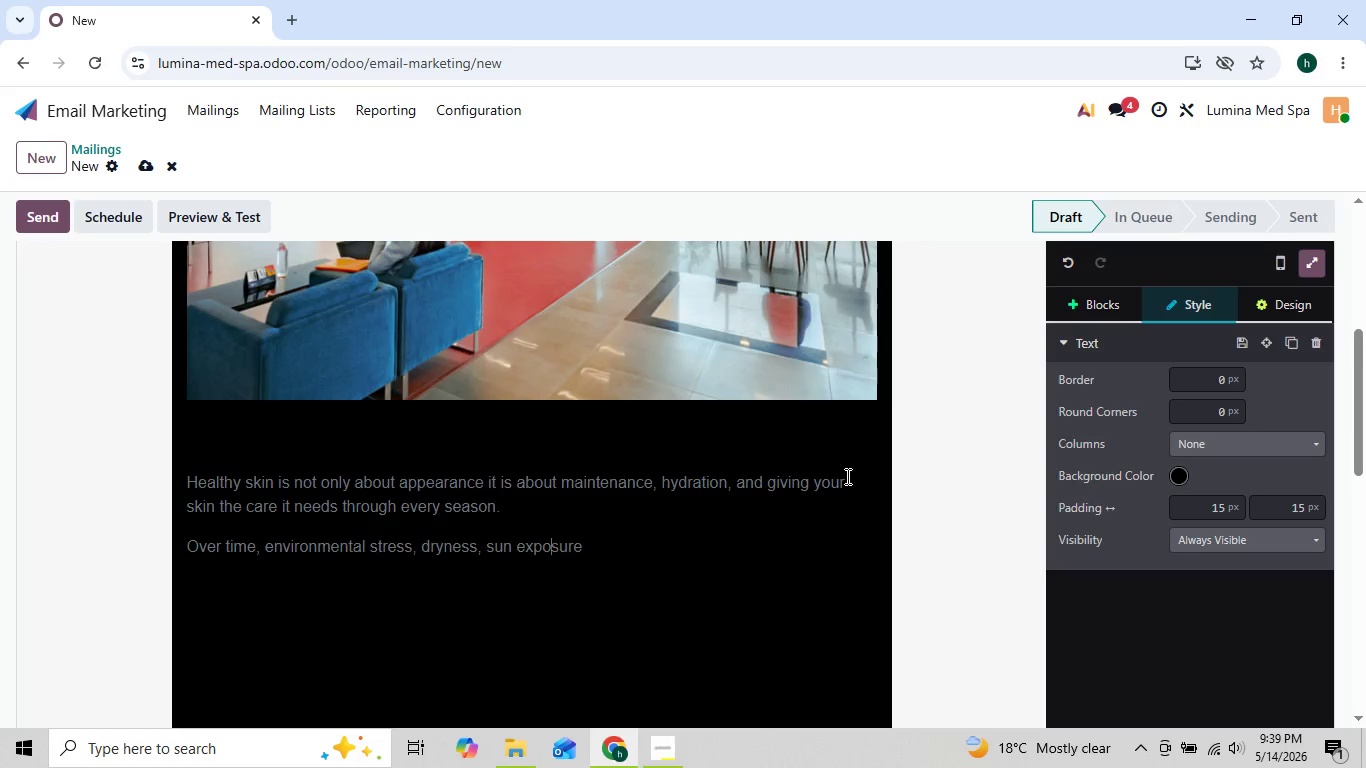 
key(ArrowLeft)
 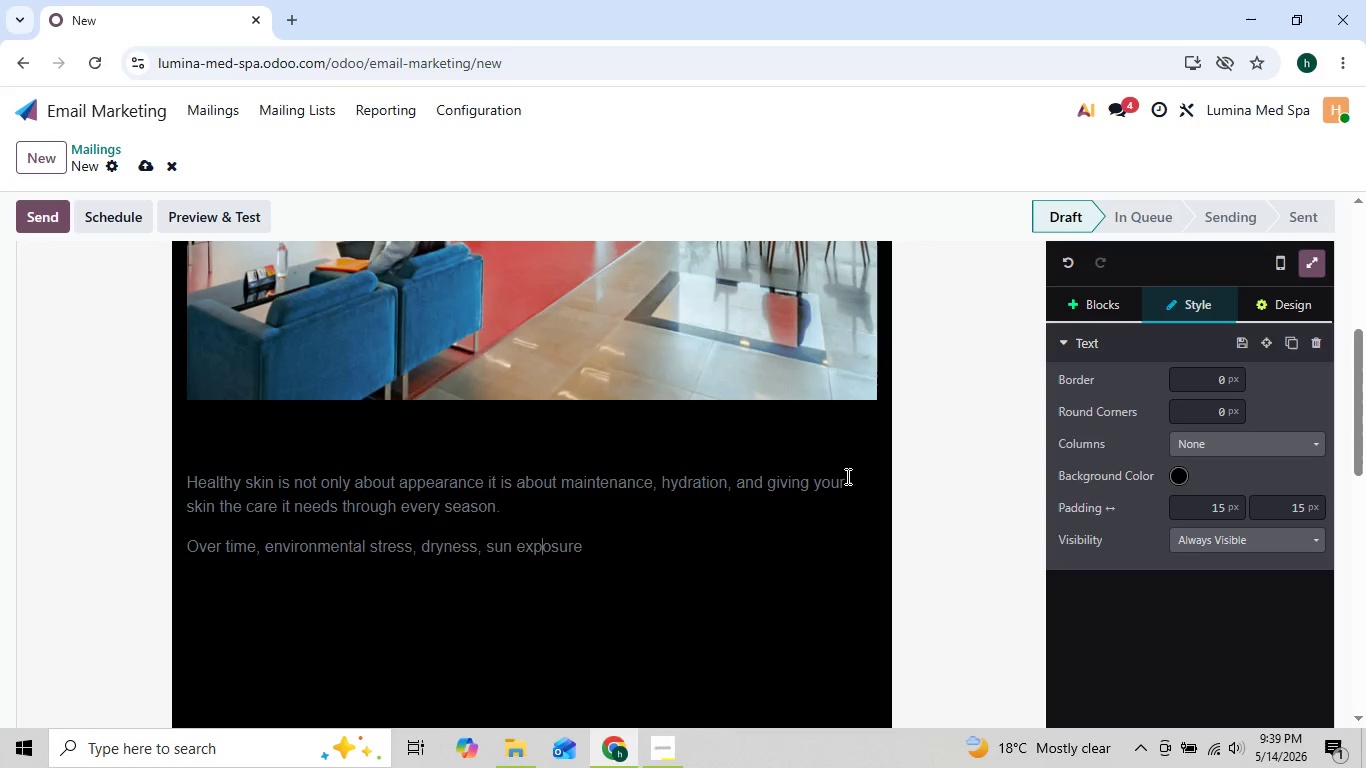 
key(ArrowLeft)
 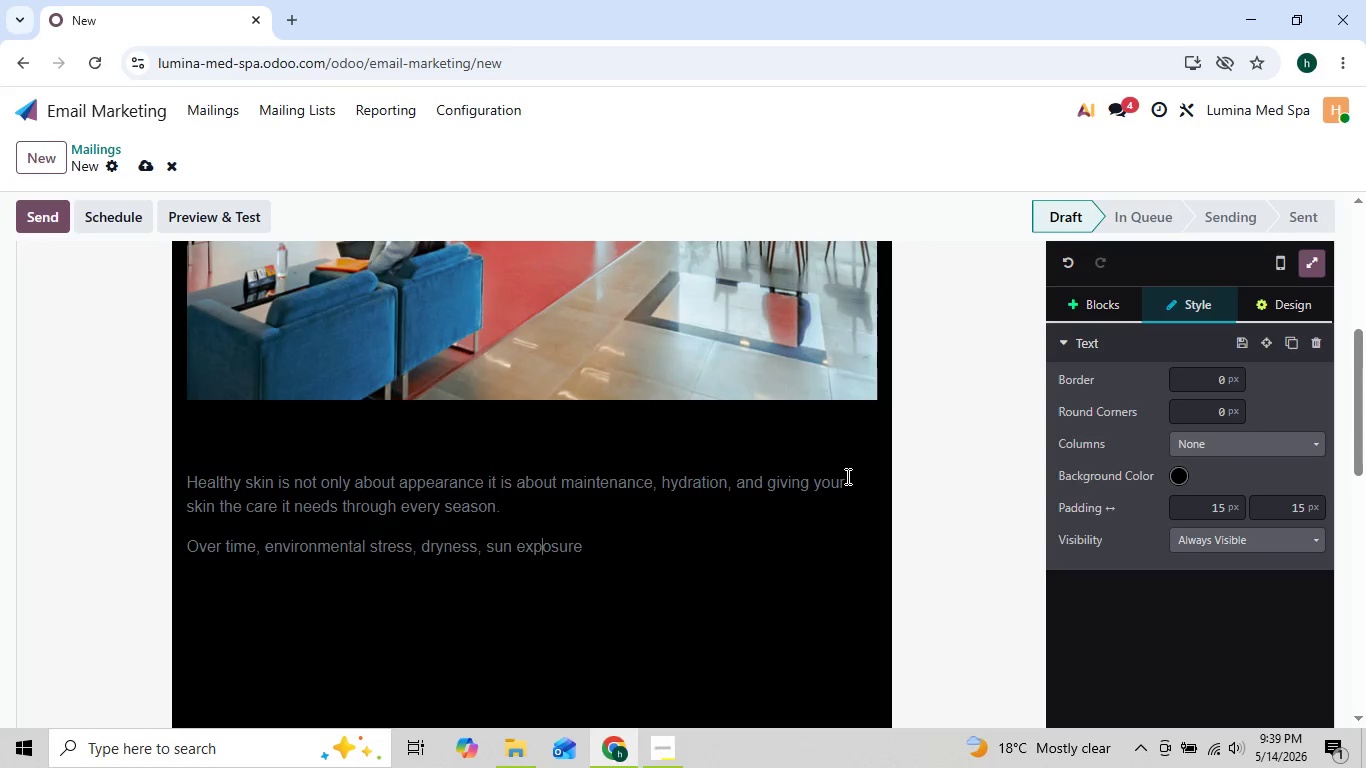 
key(ArrowRight)
 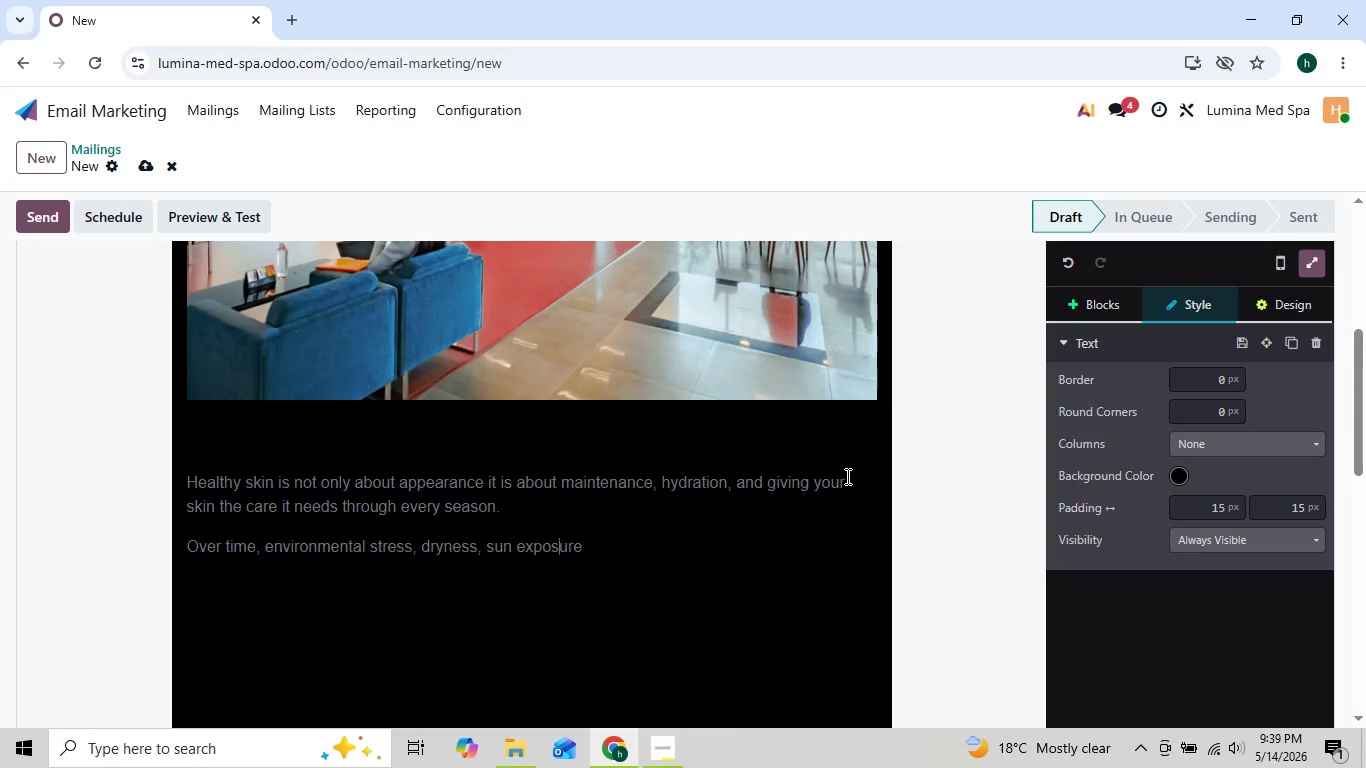 
key(ArrowRight)
 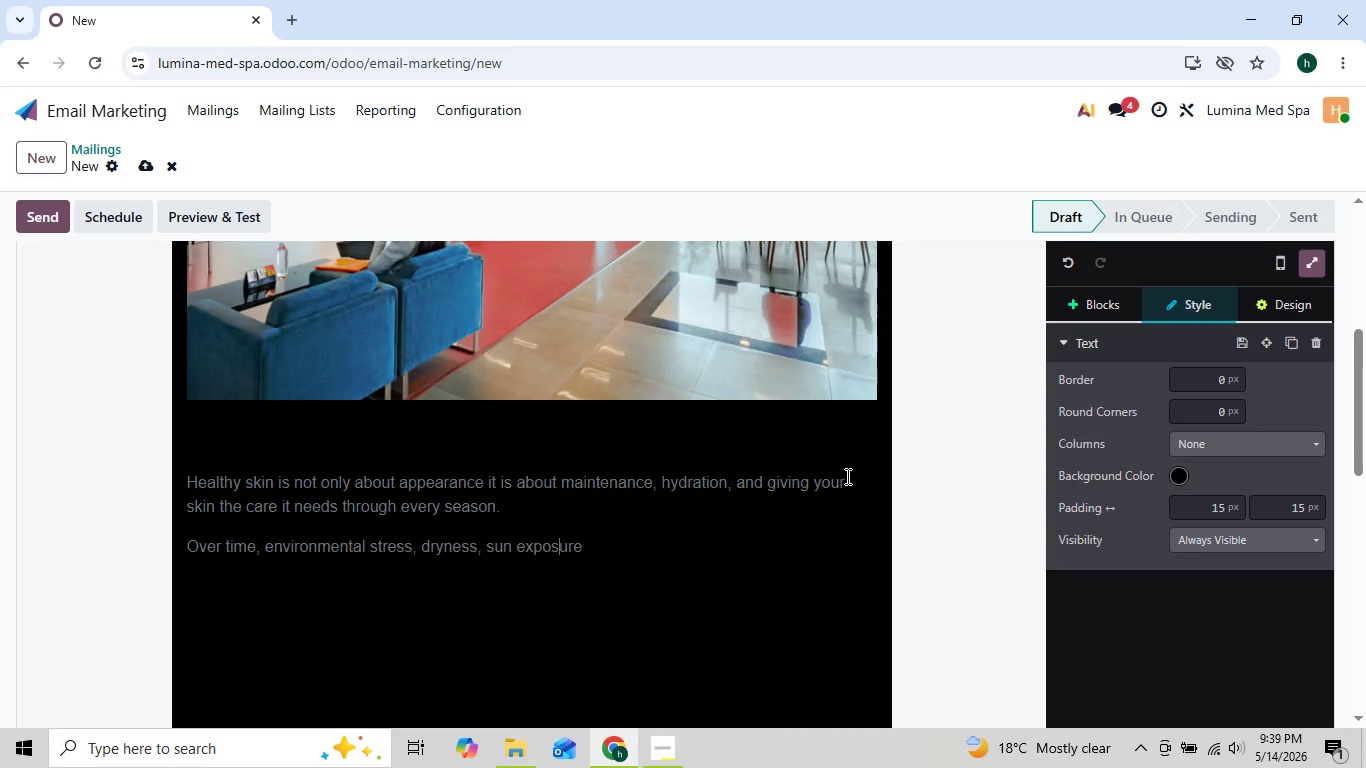 
key(ArrowRight)
 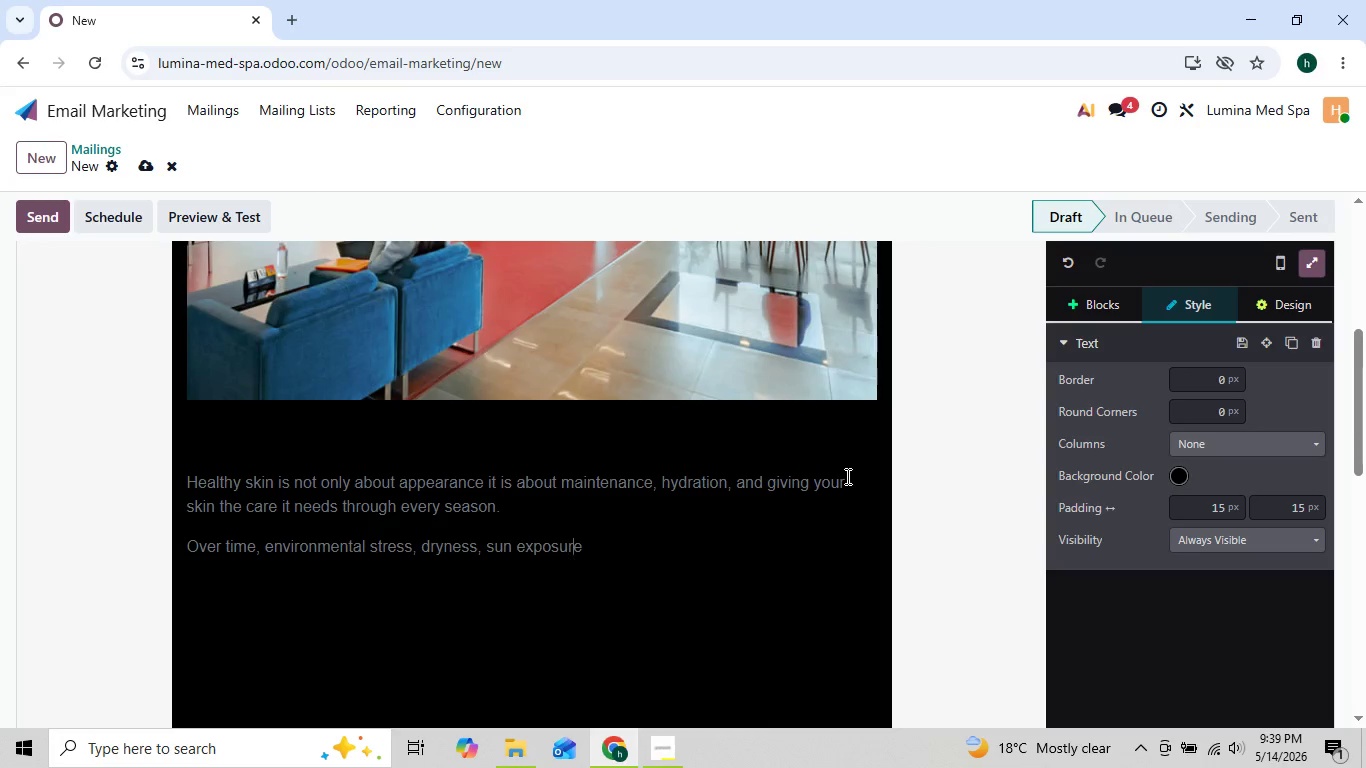 
key(ArrowRight)
 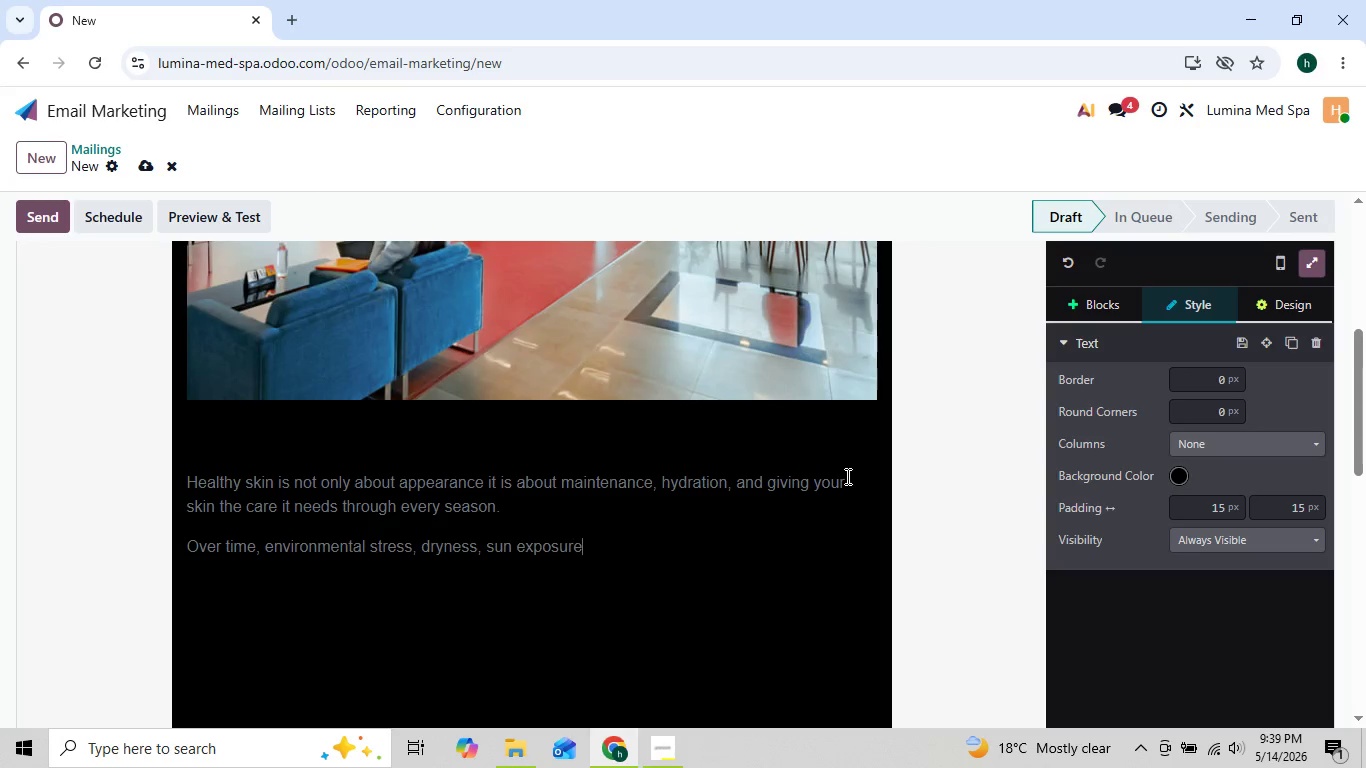 
key(ArrowRight)
 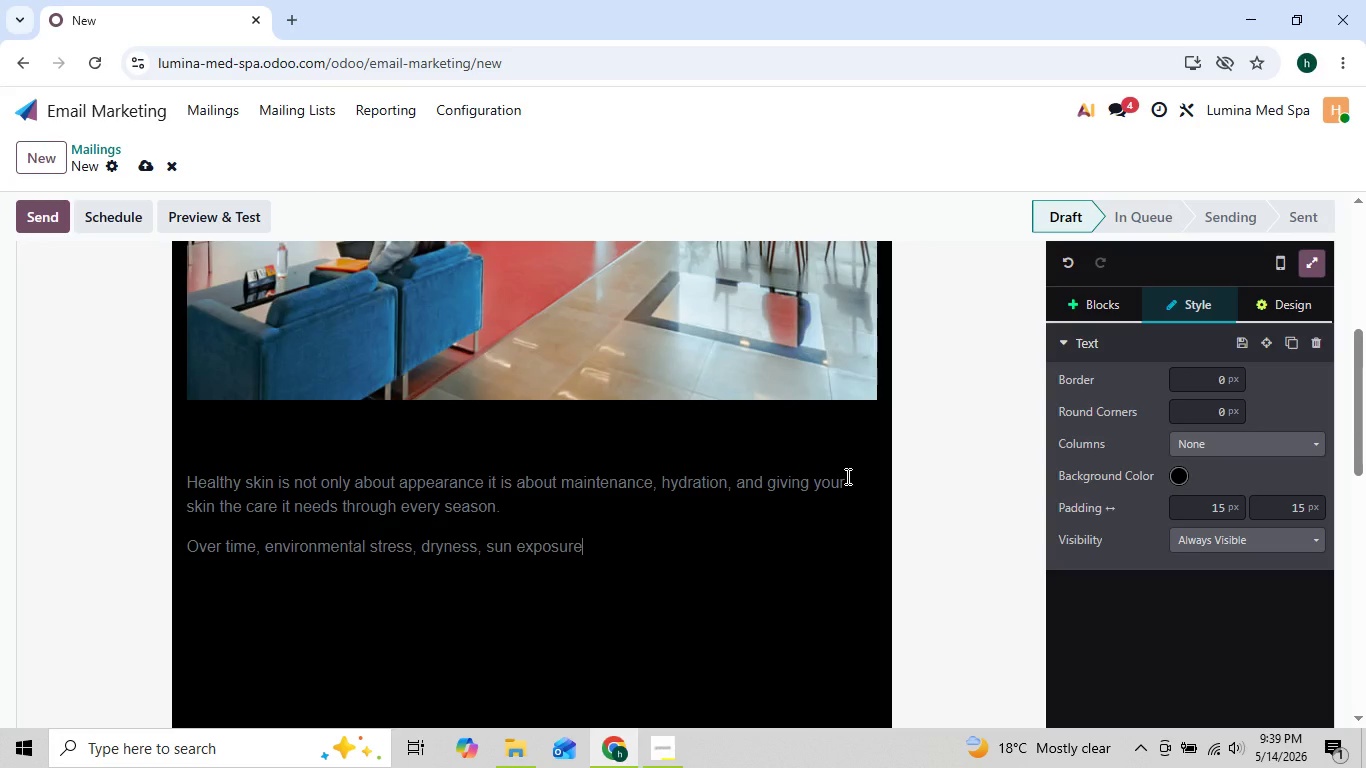 
type(, and everyday fati)
 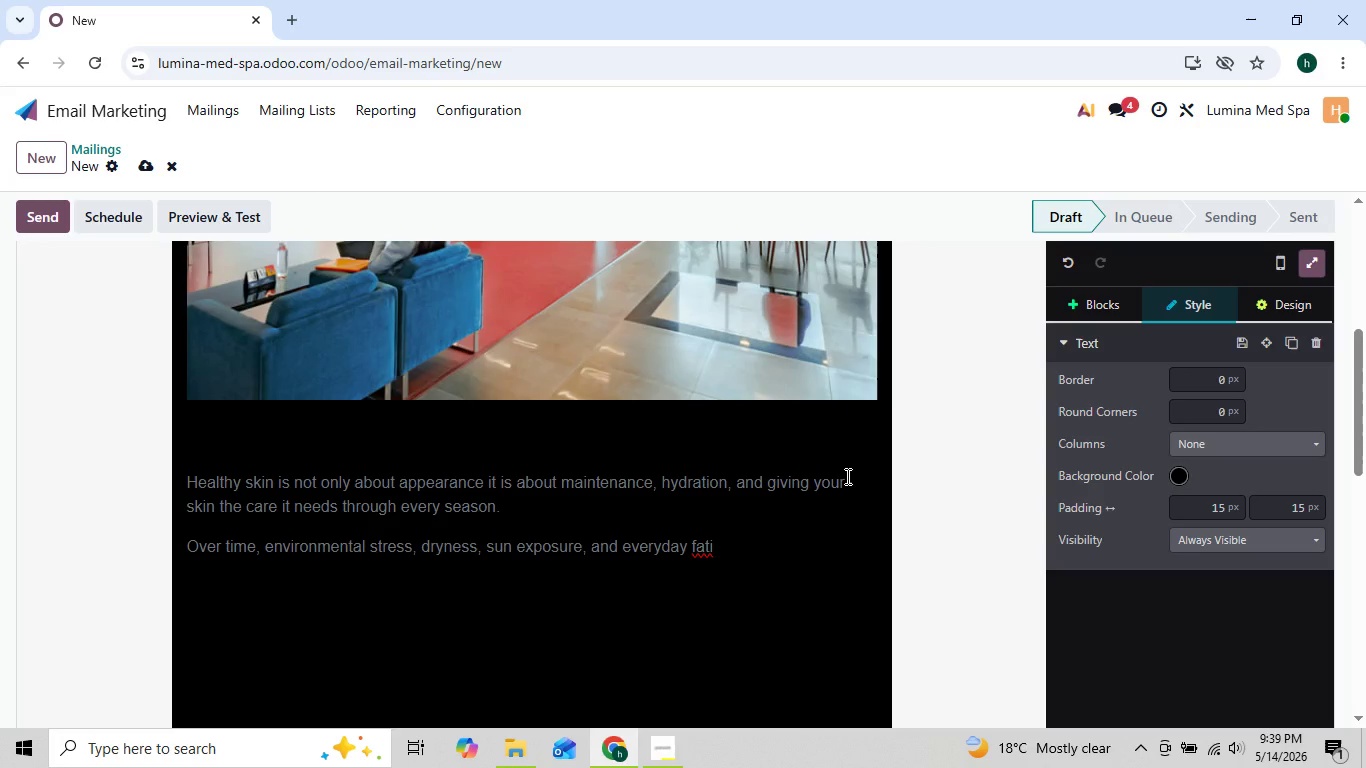 
type(gue can leave skin looking less vibrnt)
key(Backspace)
key(Backspace)
key(Backspace)
type(rant than it once did. That's why regu)
 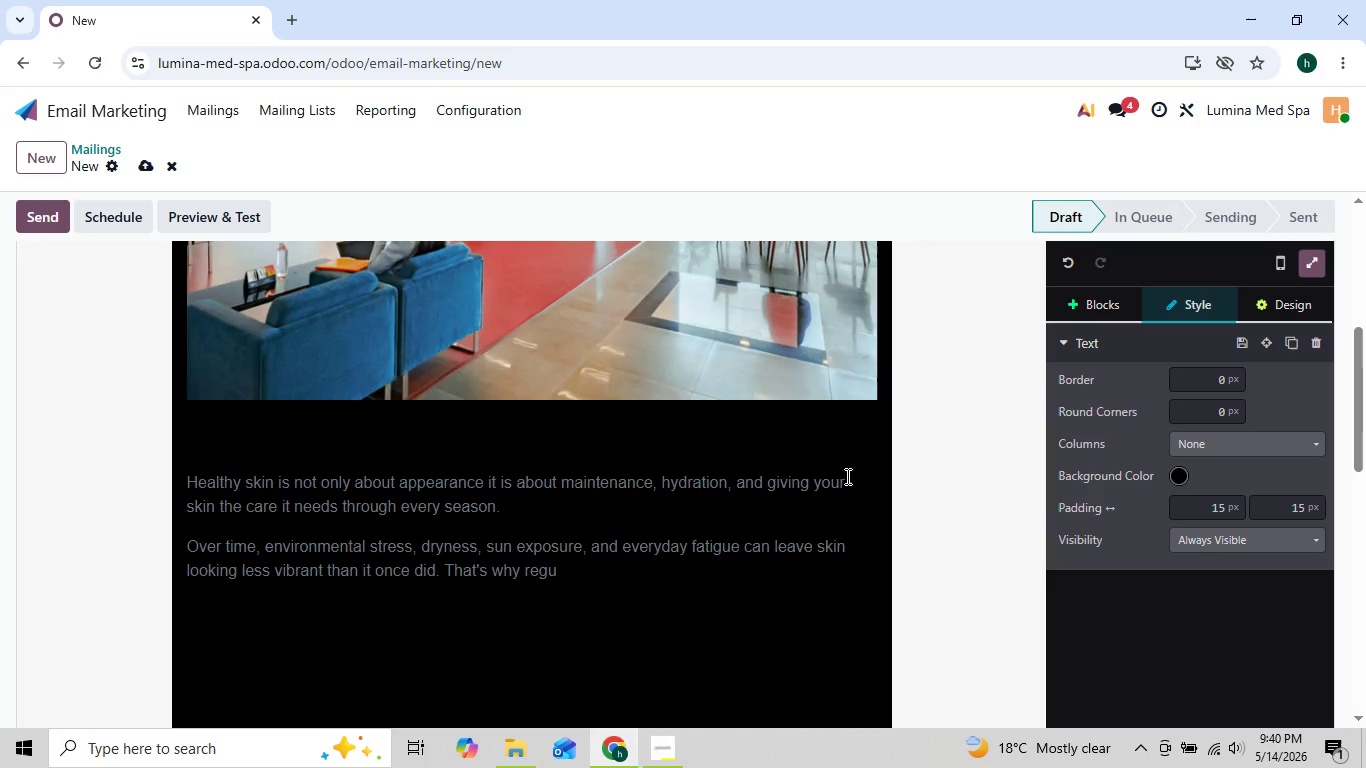 
type(lar professional)
 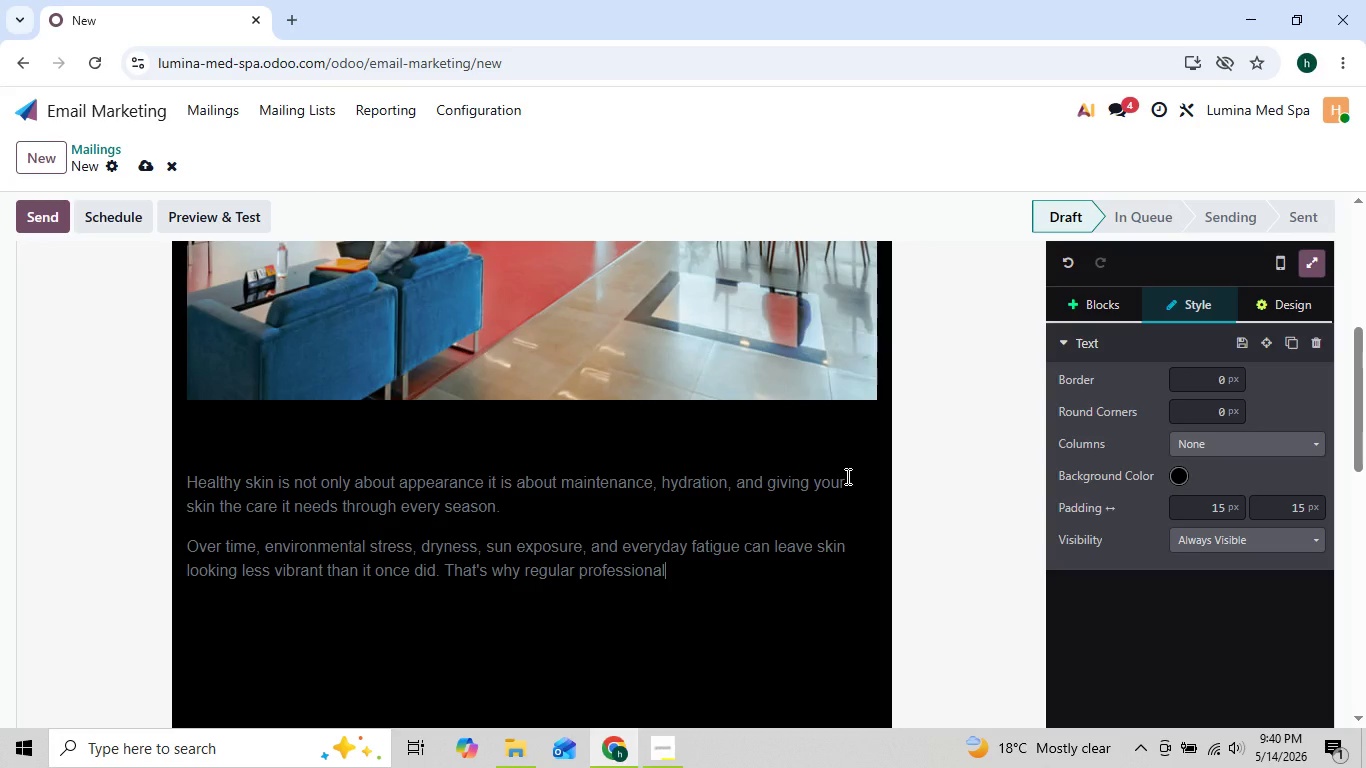 
key(ArrowLeft)
 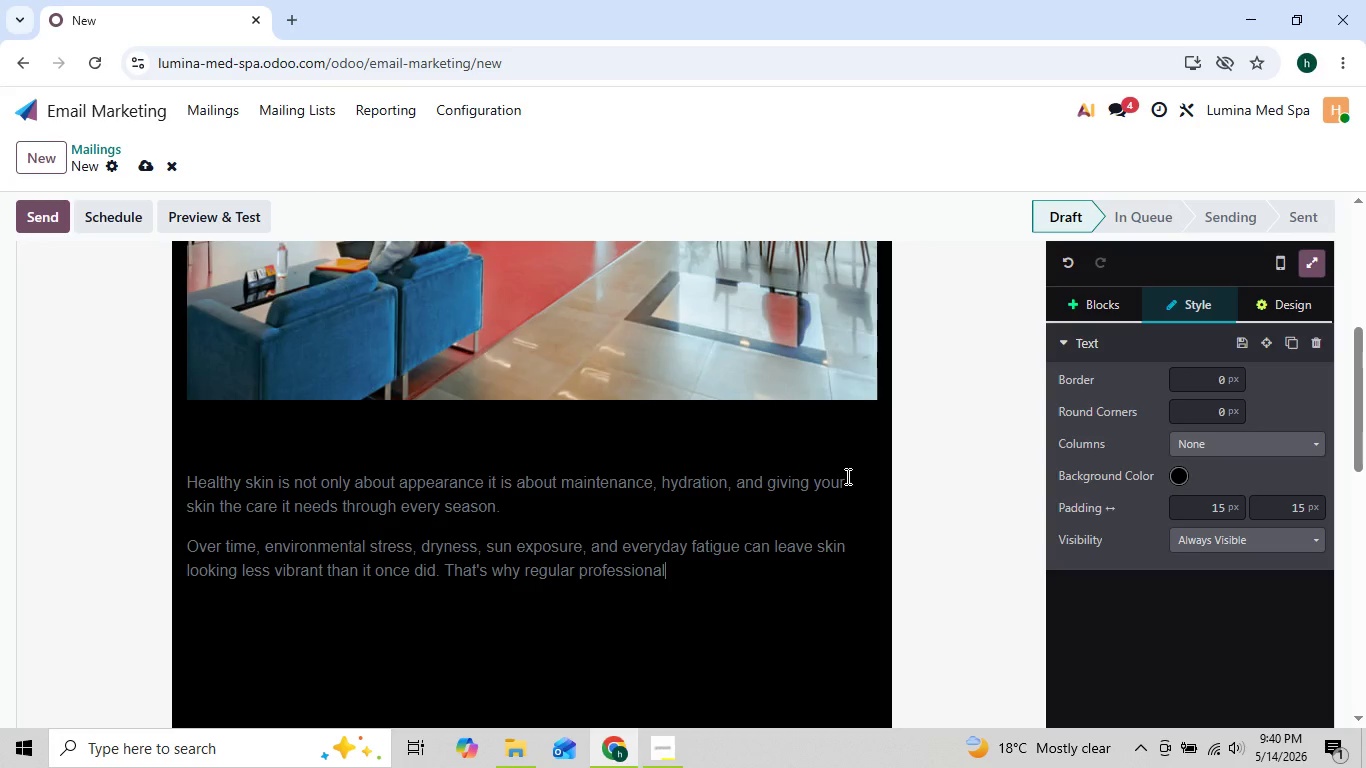 
key(ArrowRight)
 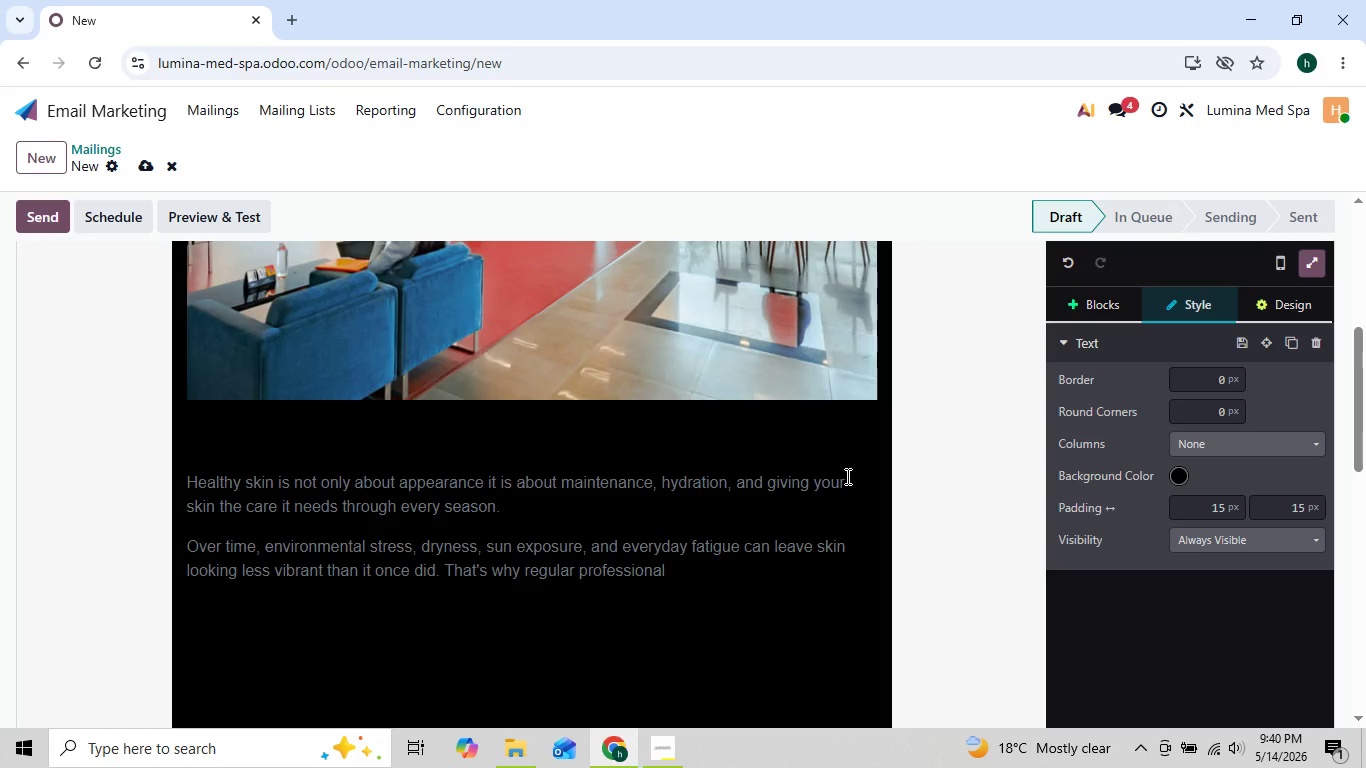 
type( treatmens)
 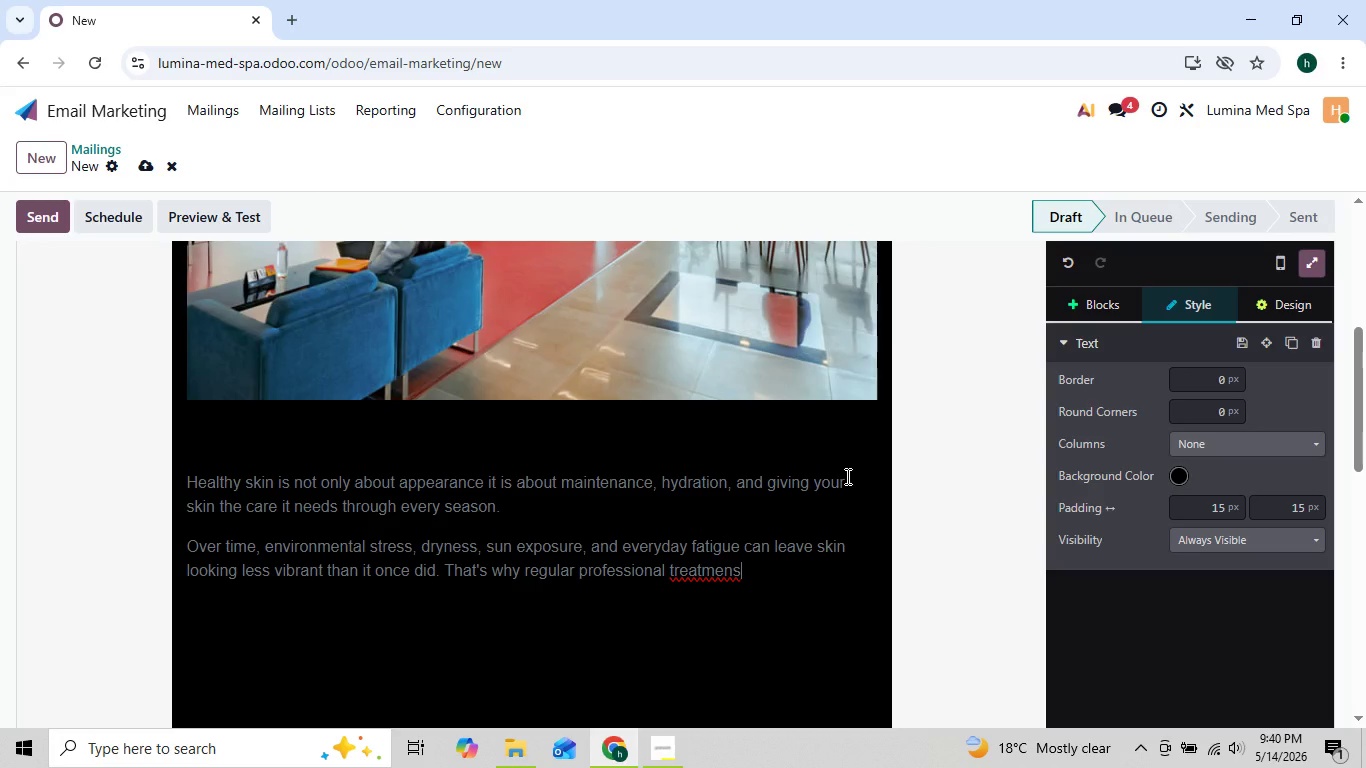 
key(ArrowLeft)
 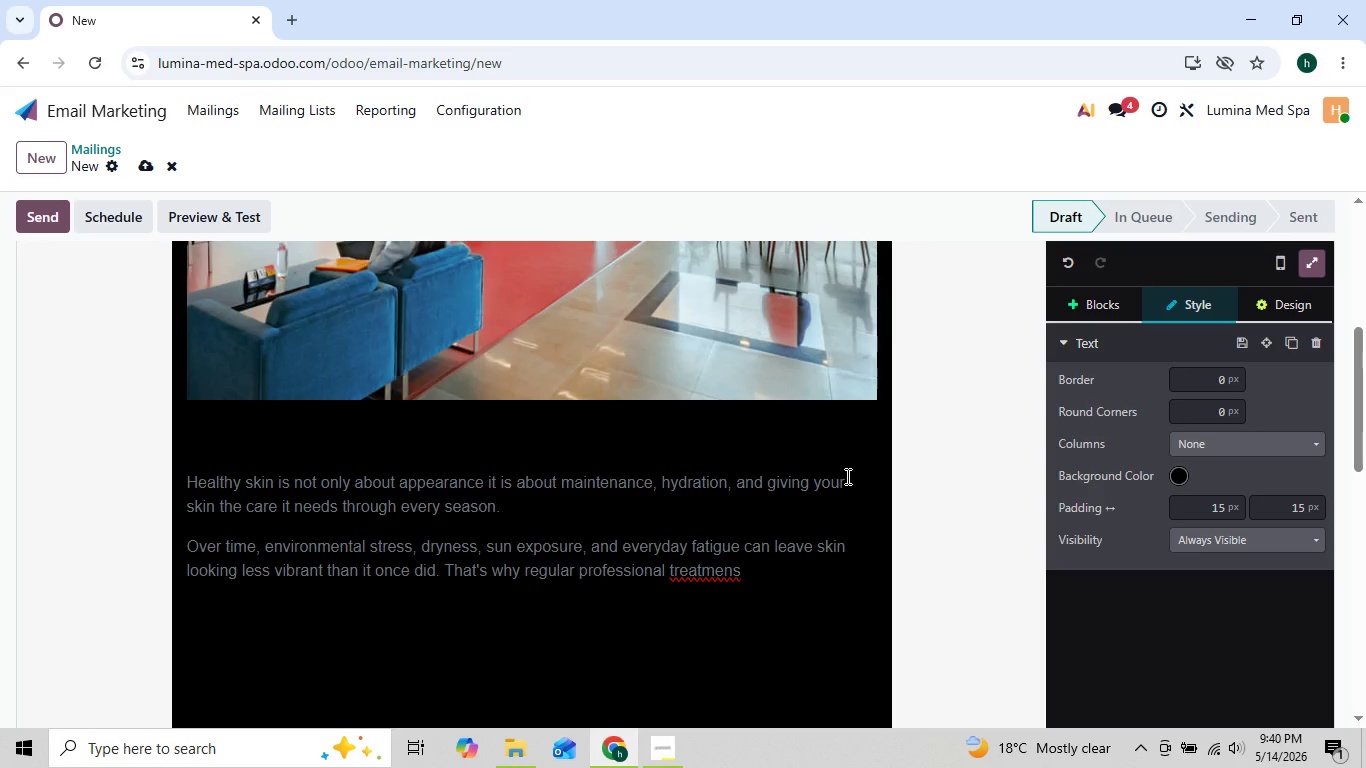 
type(ts)
key(Backspace)
 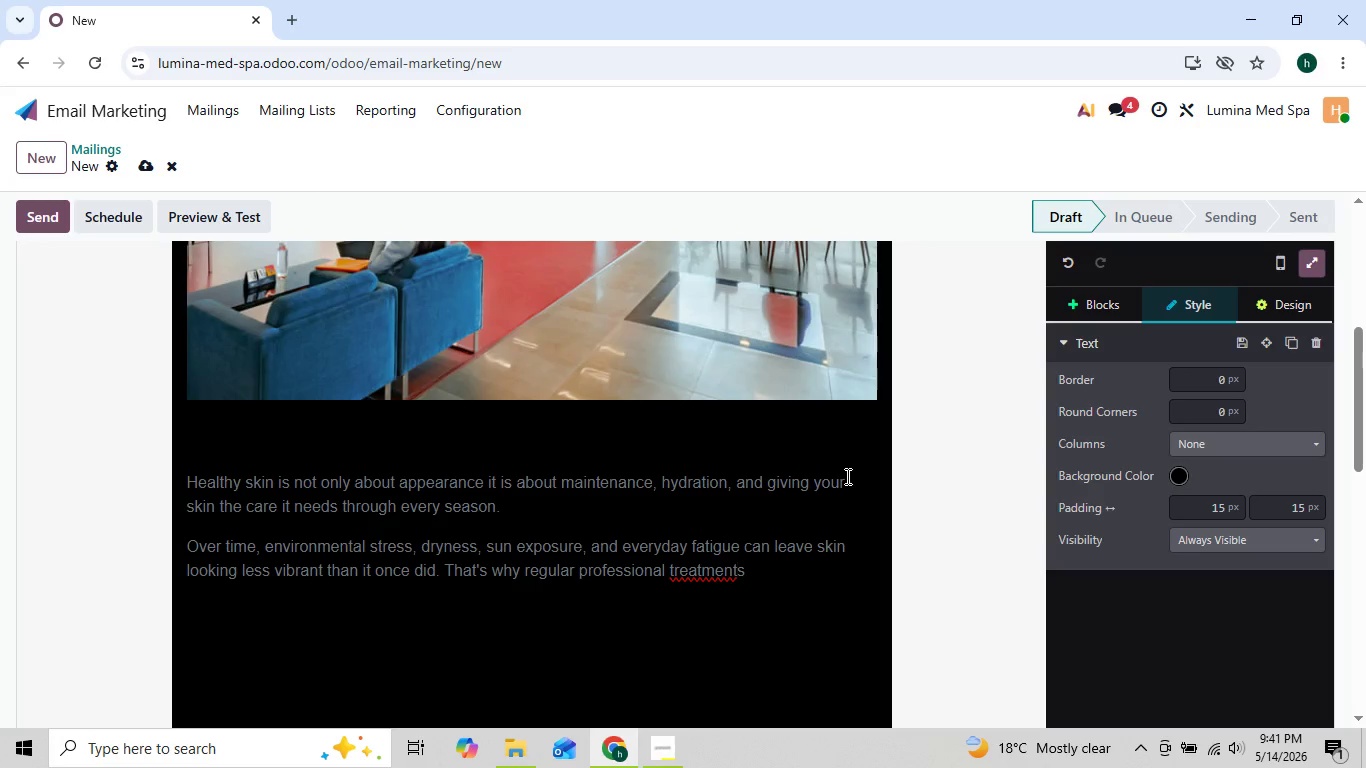 
key(ArrowRight)
 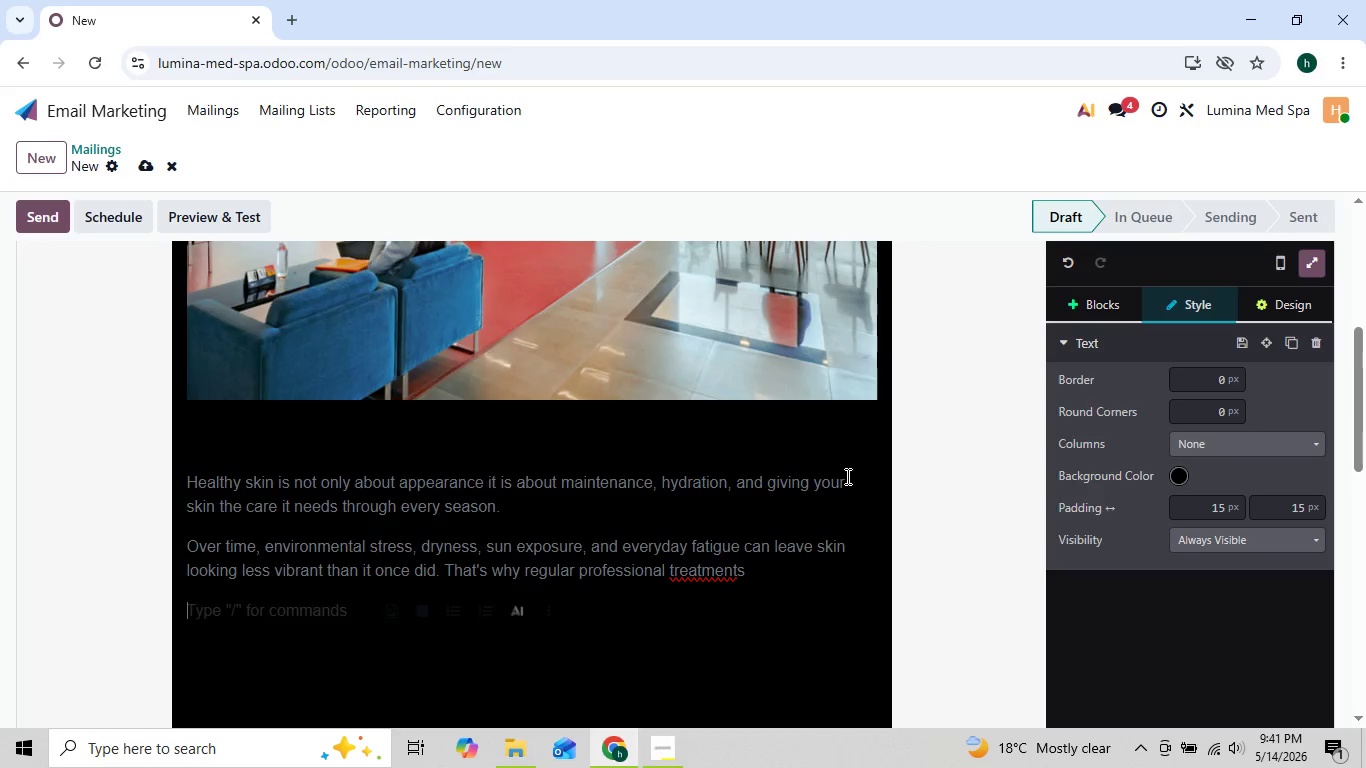 
key(ArrowRight)
 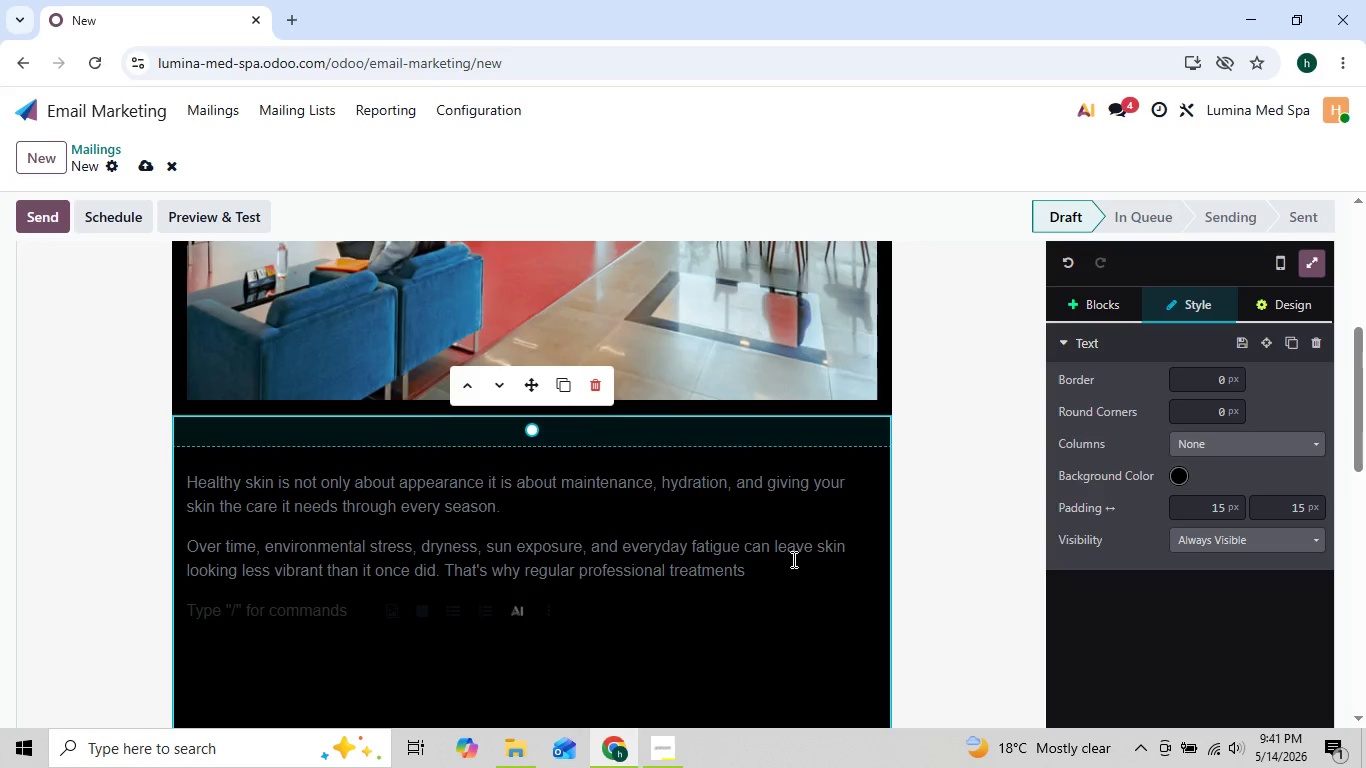 
left_click([773, 572])
 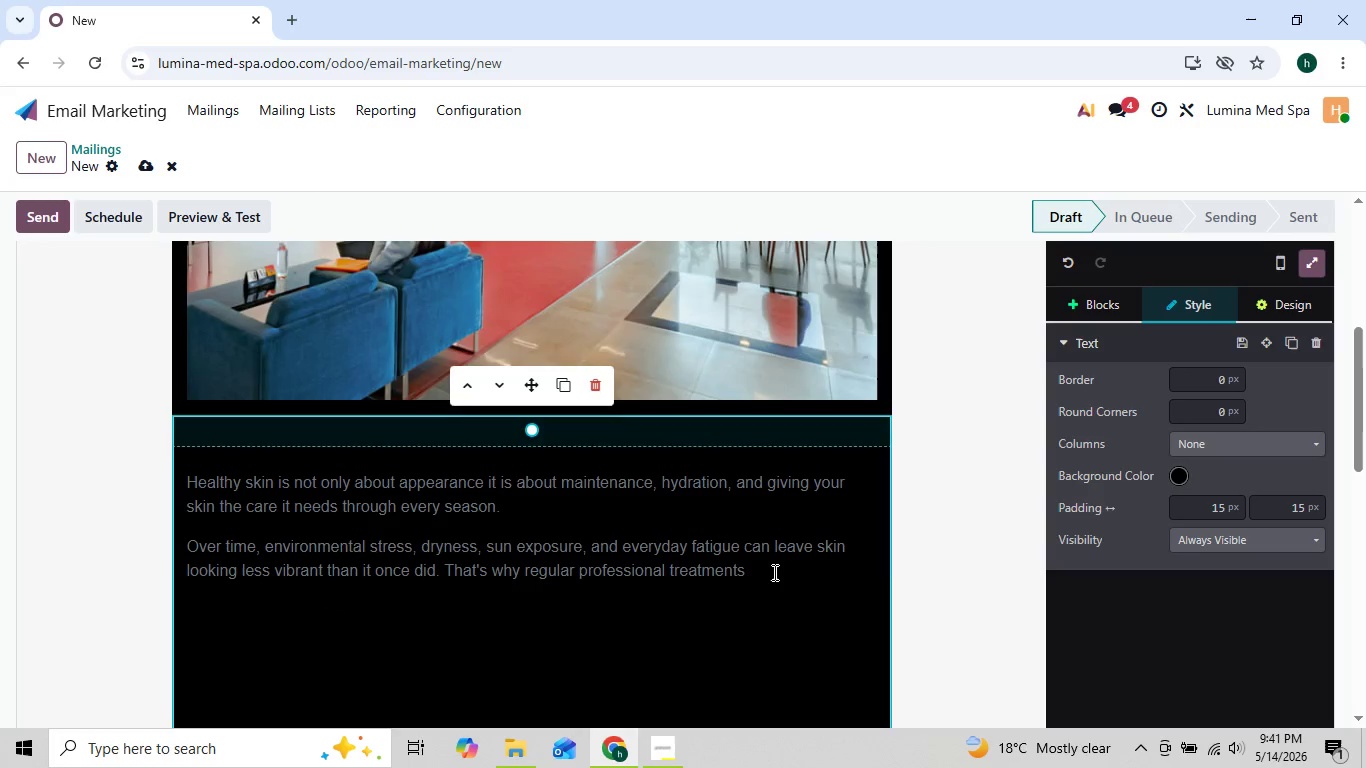 
type( like Hydra Facial arr)
key(Backspace)
type(e )
 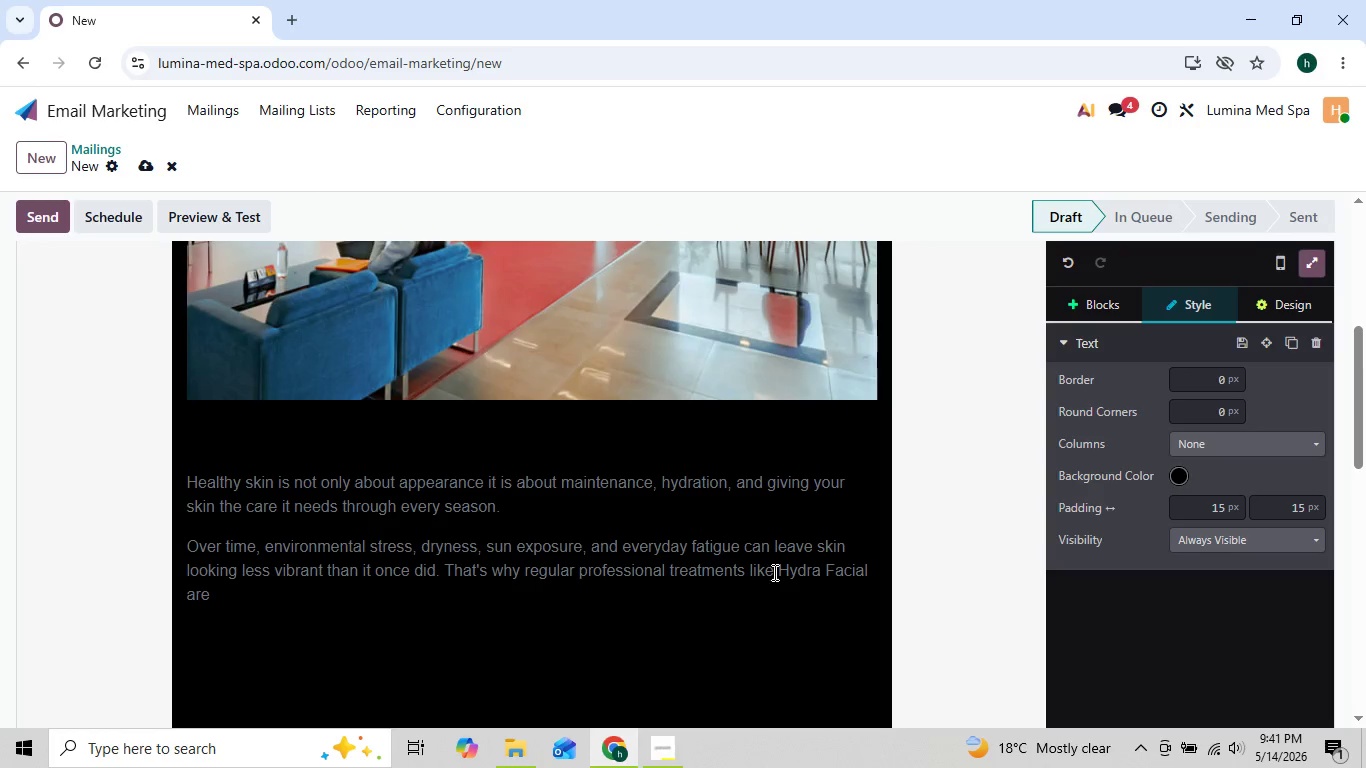 
type(such an import)
 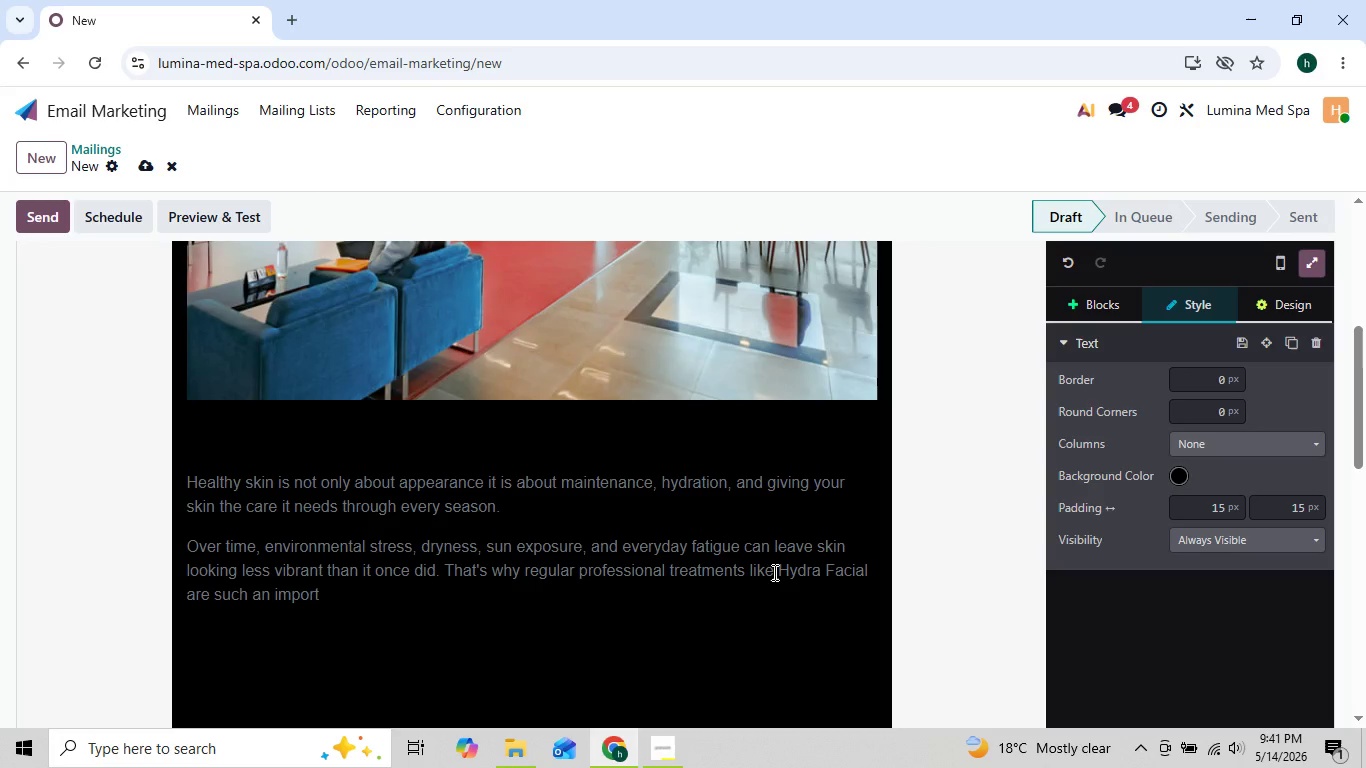 
key(ArrowRight)
 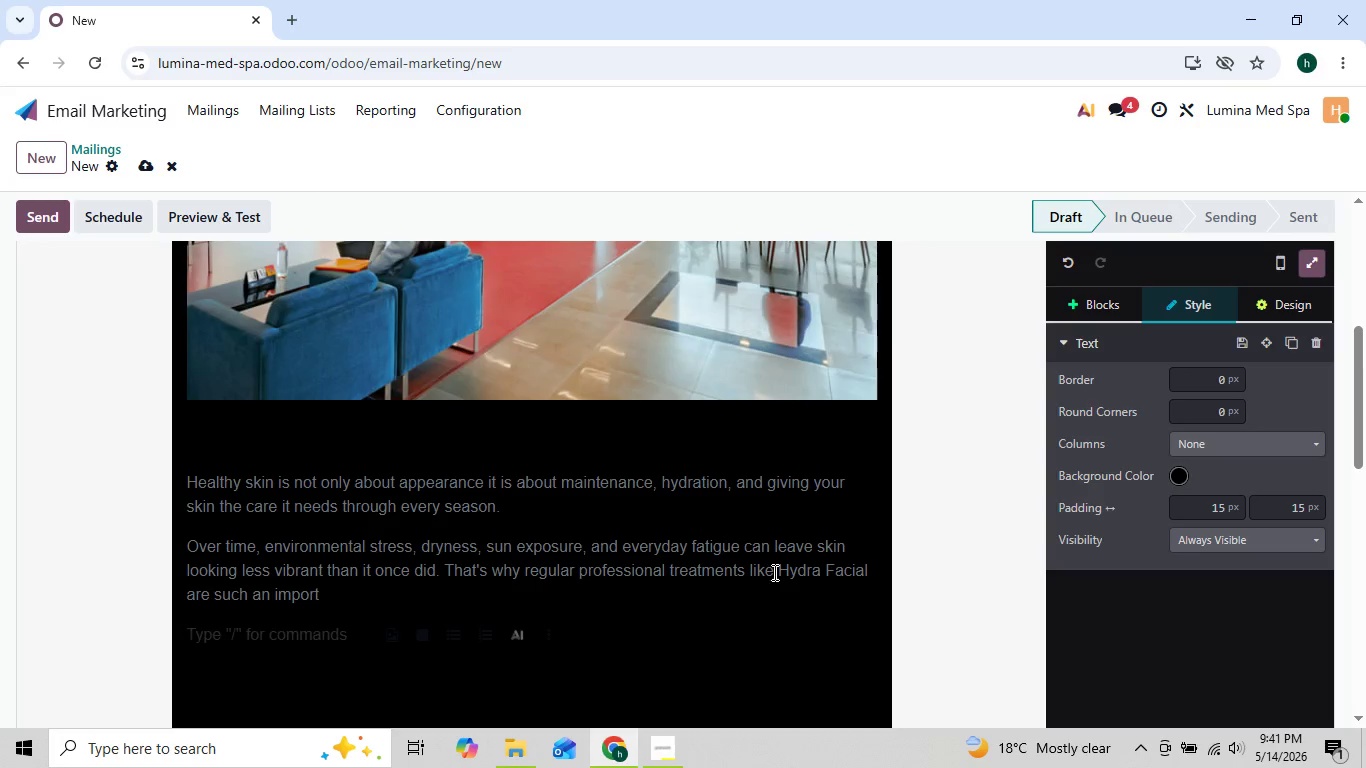 
key(ArrowLeft)
 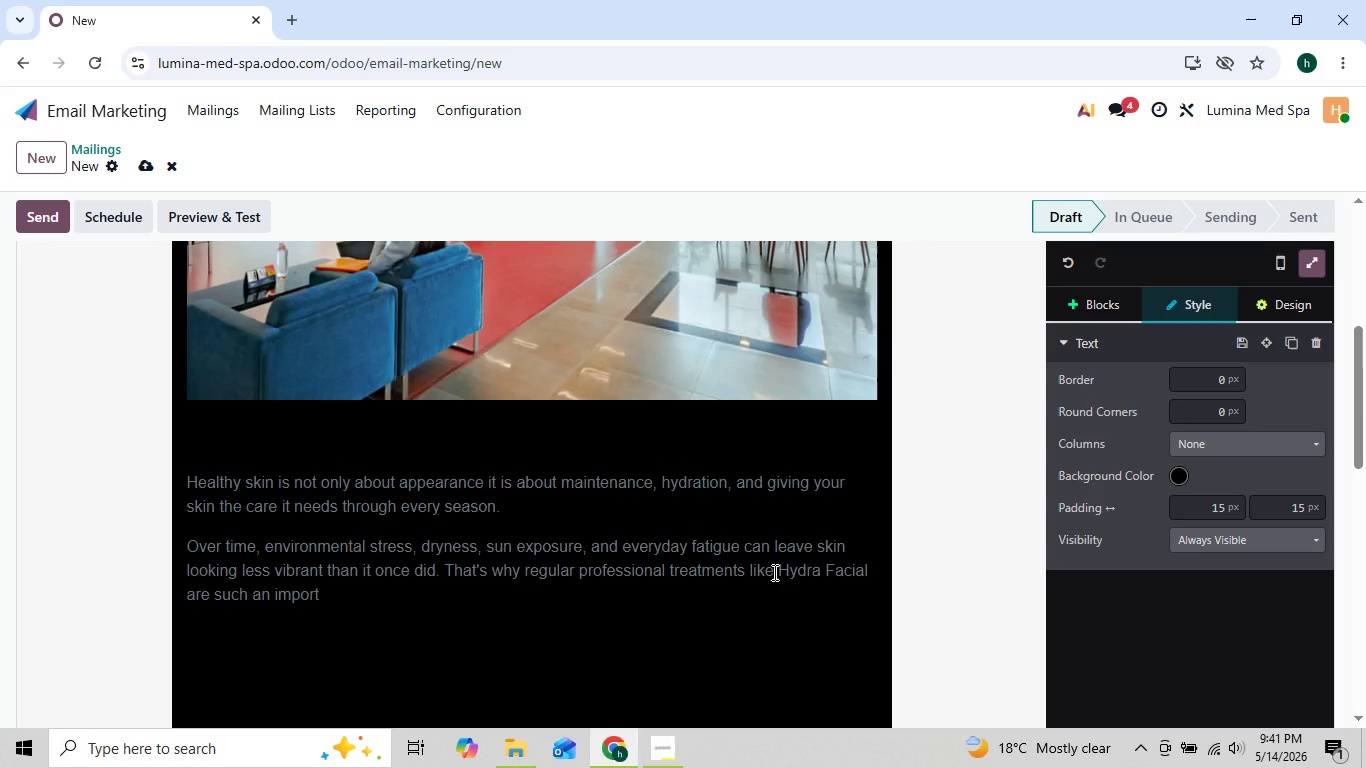 
type(q)
key(Backspace)
type(ant par)
 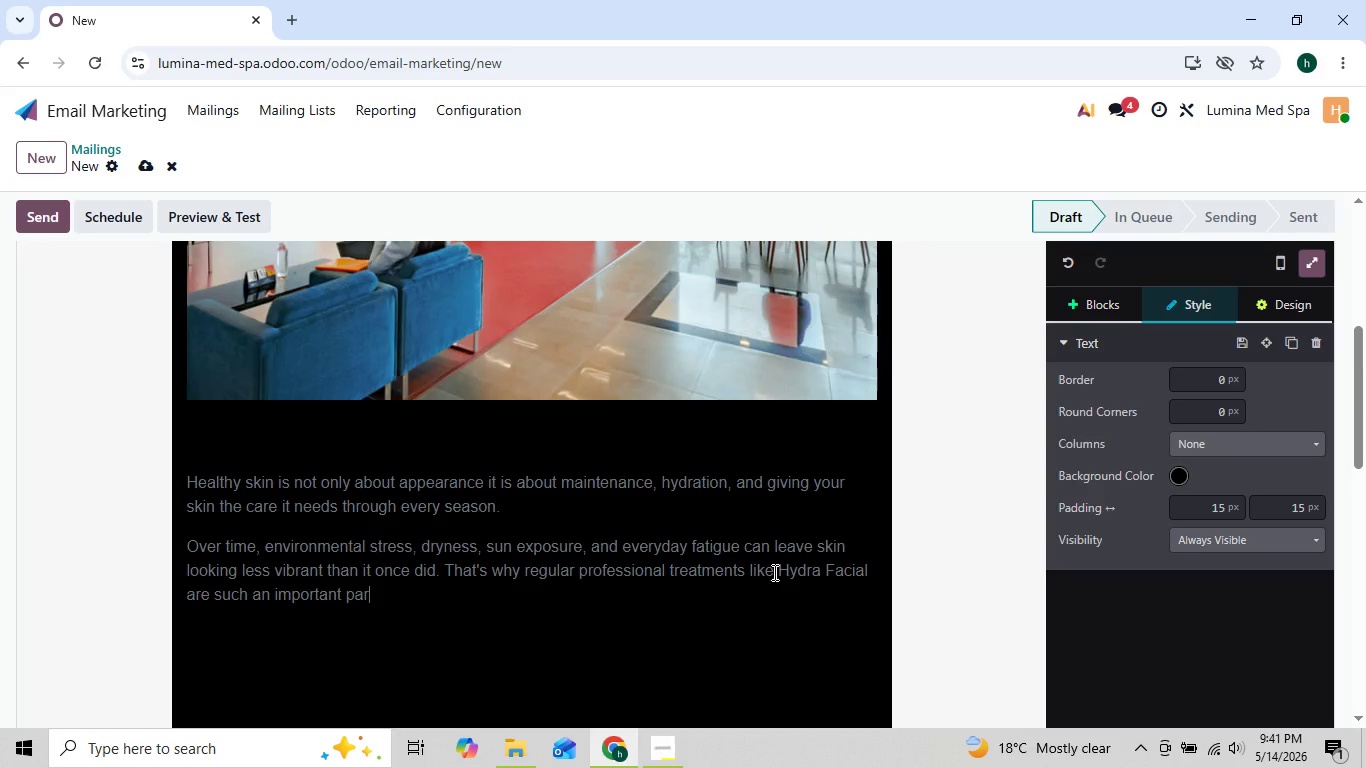 
type(t of maintaining)
 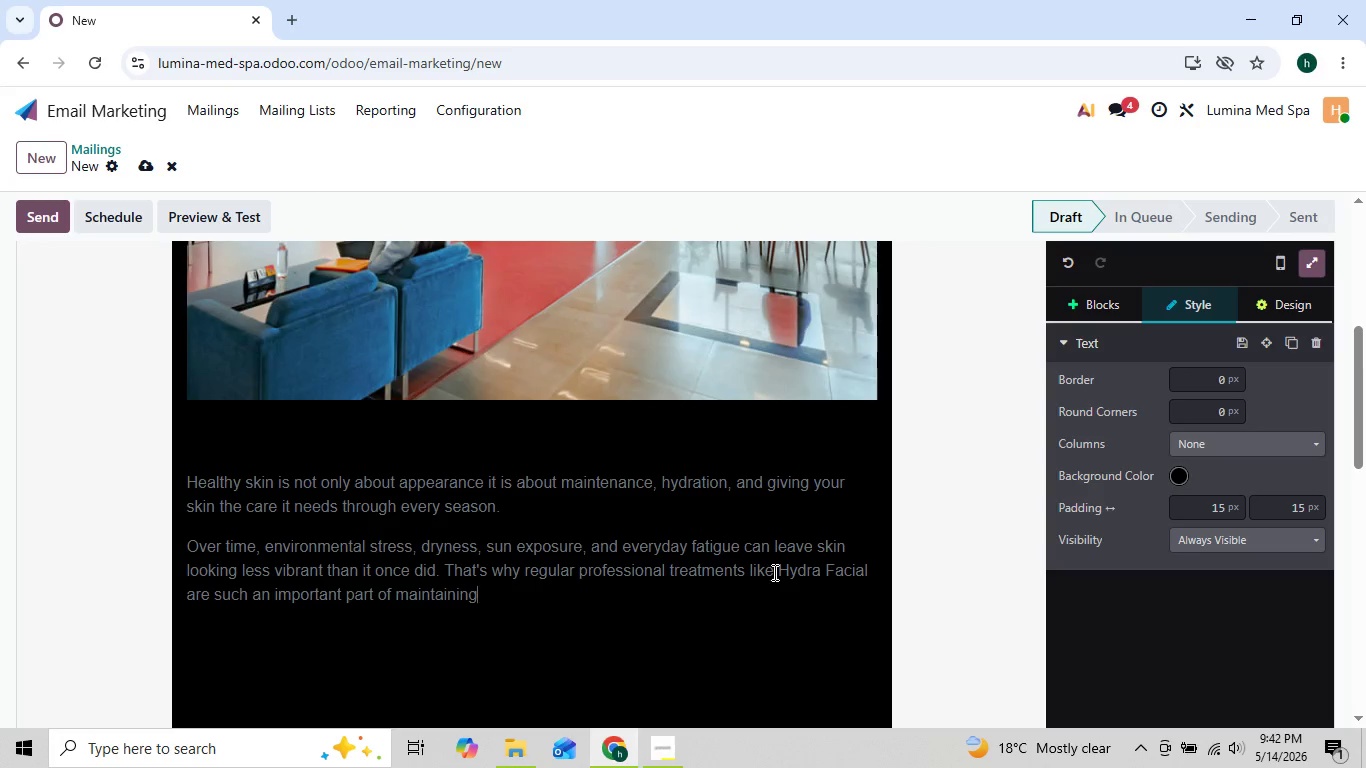 
key(ArrowLeft)
 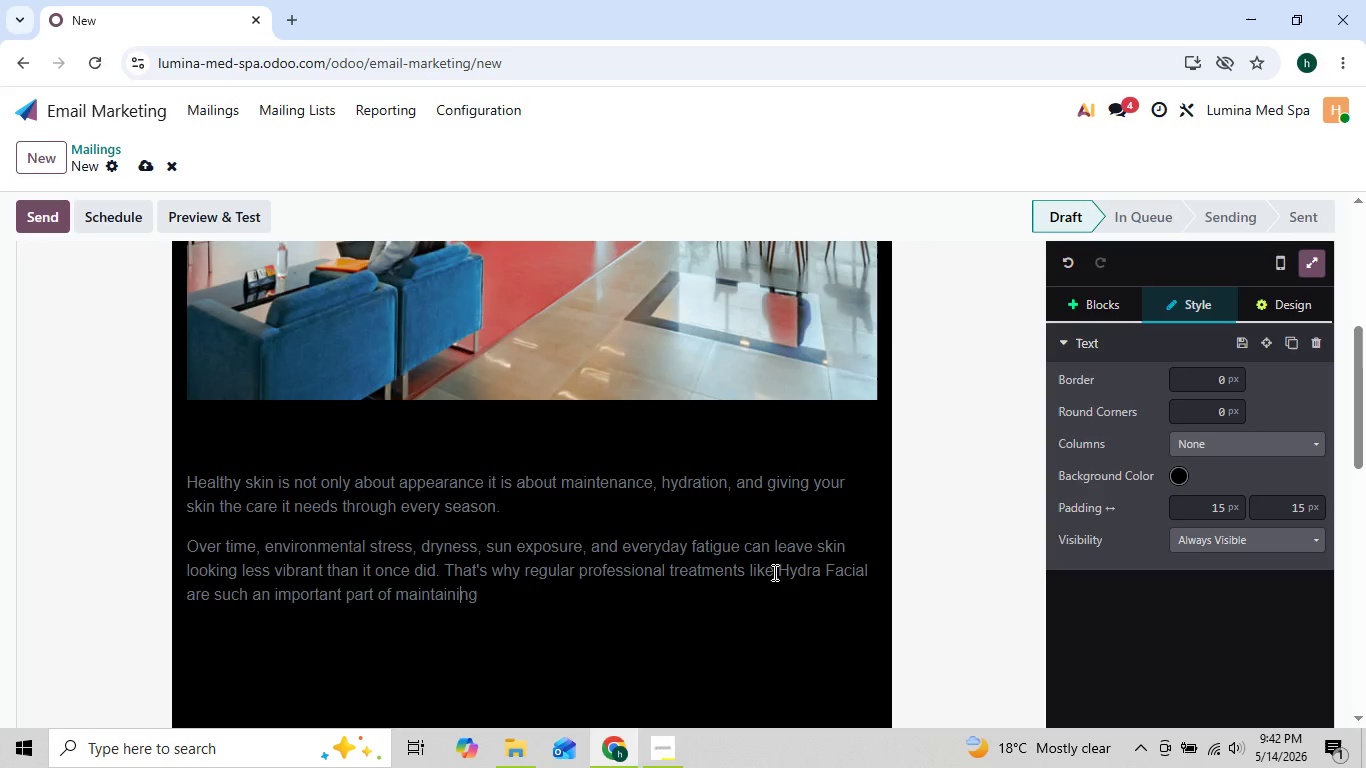 
key(ArrowLeft)
 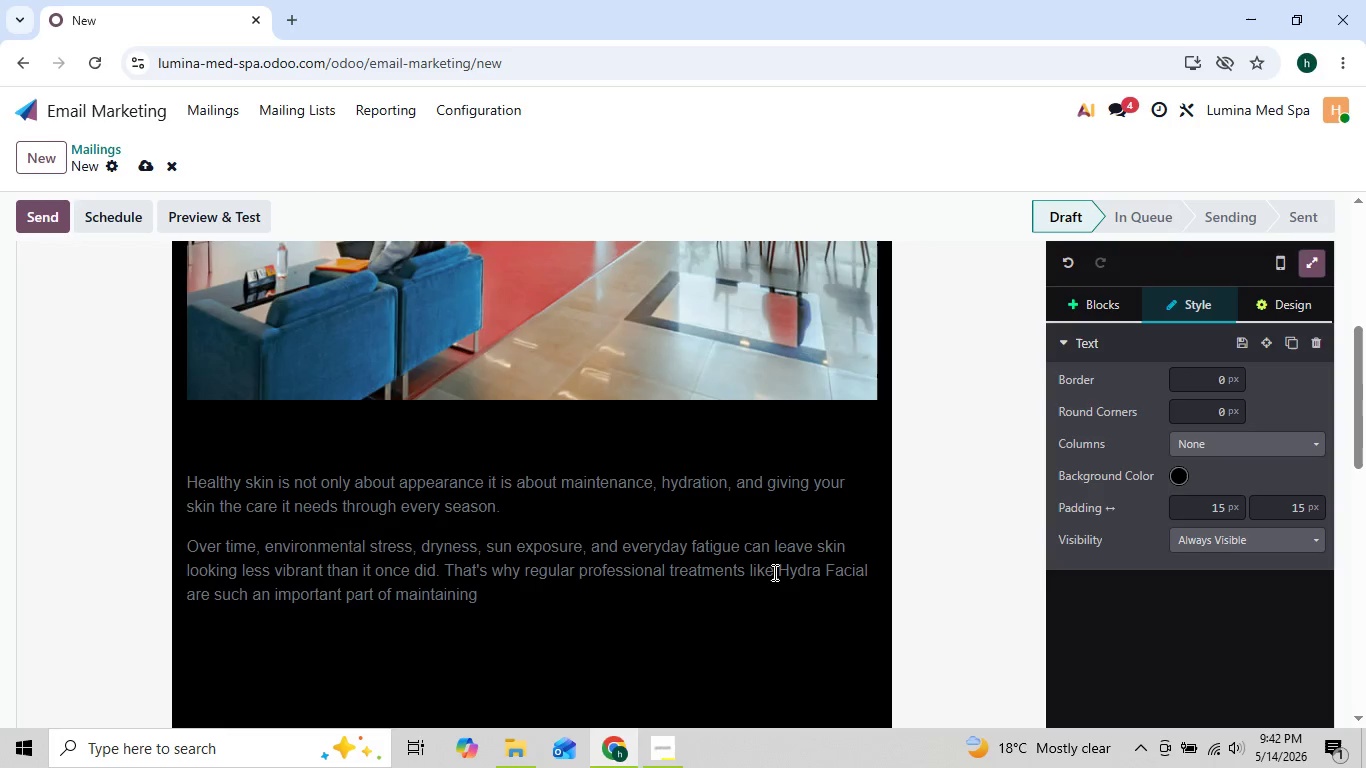 
key(ArrowRight)
 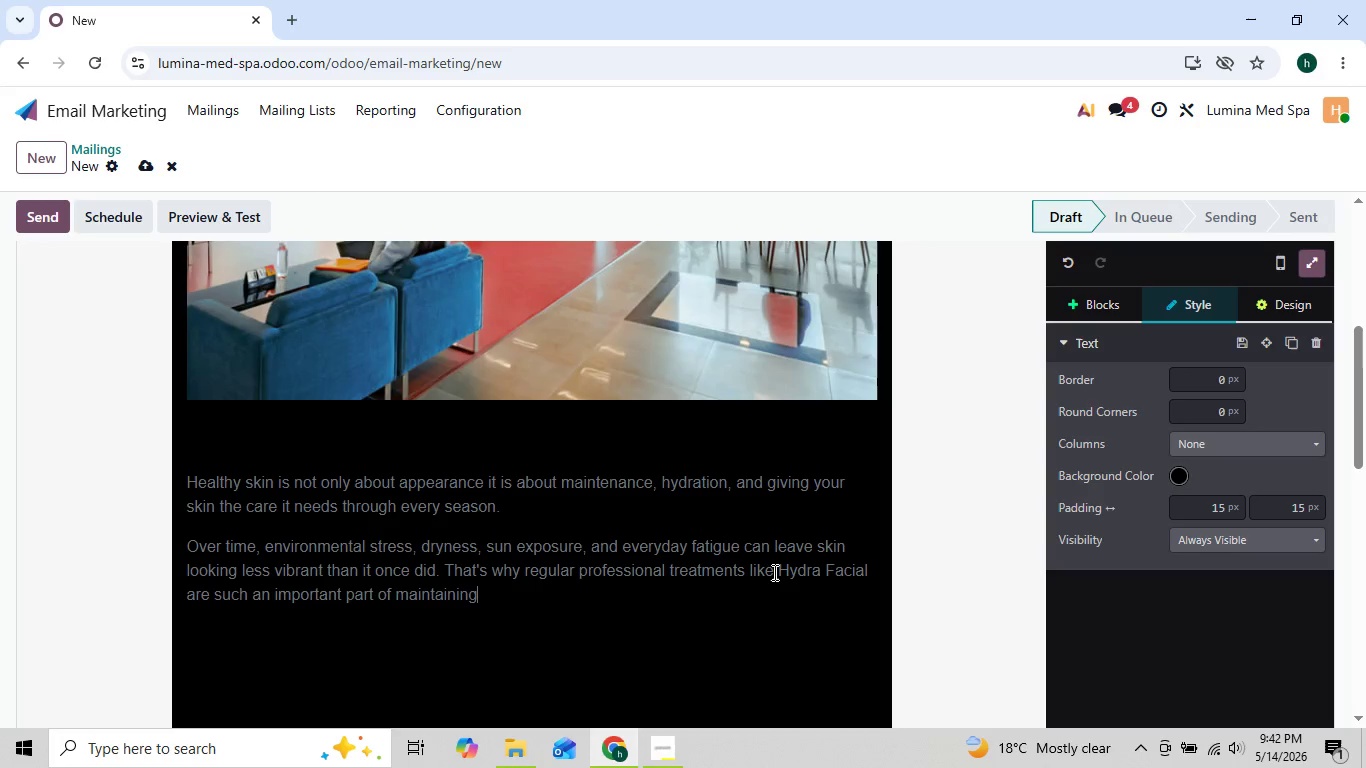 
key(ArrowRight)
 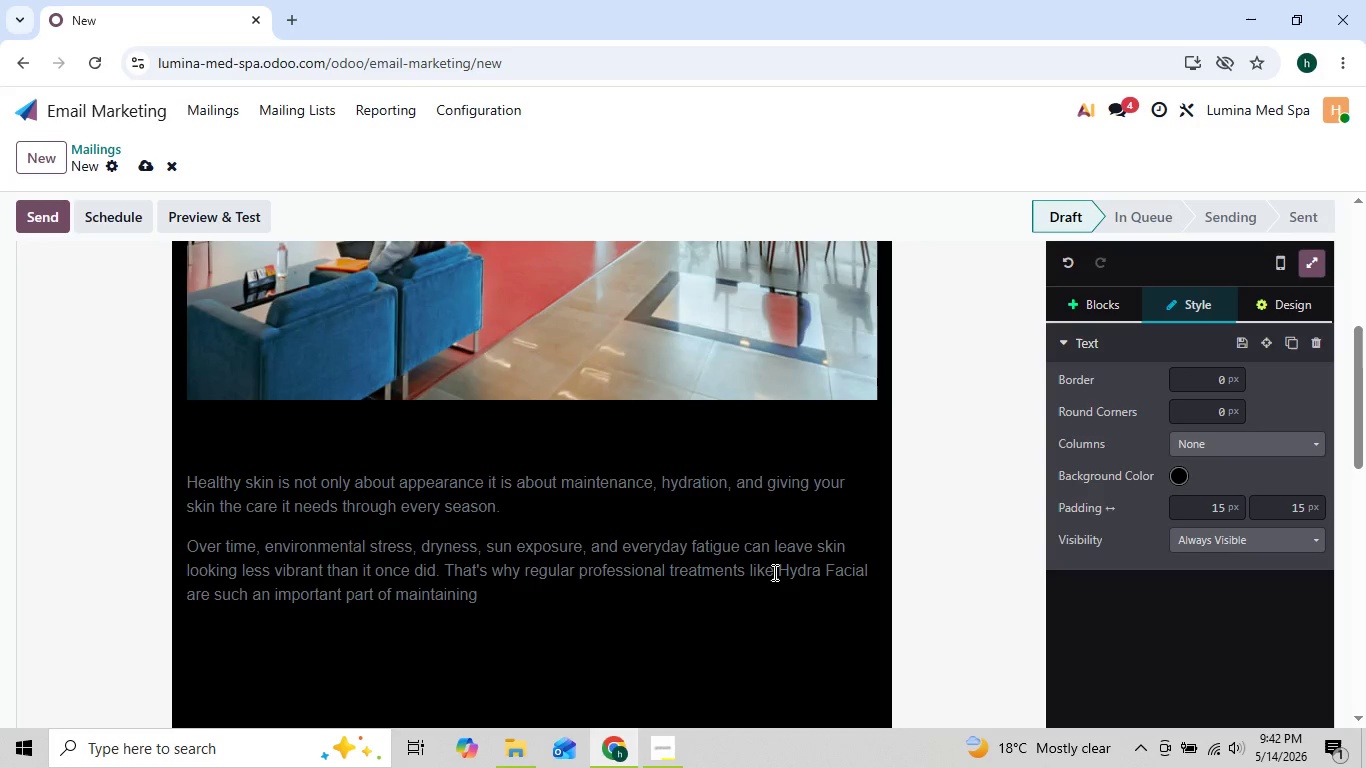 
type( a healthy, radiant complexaion)
 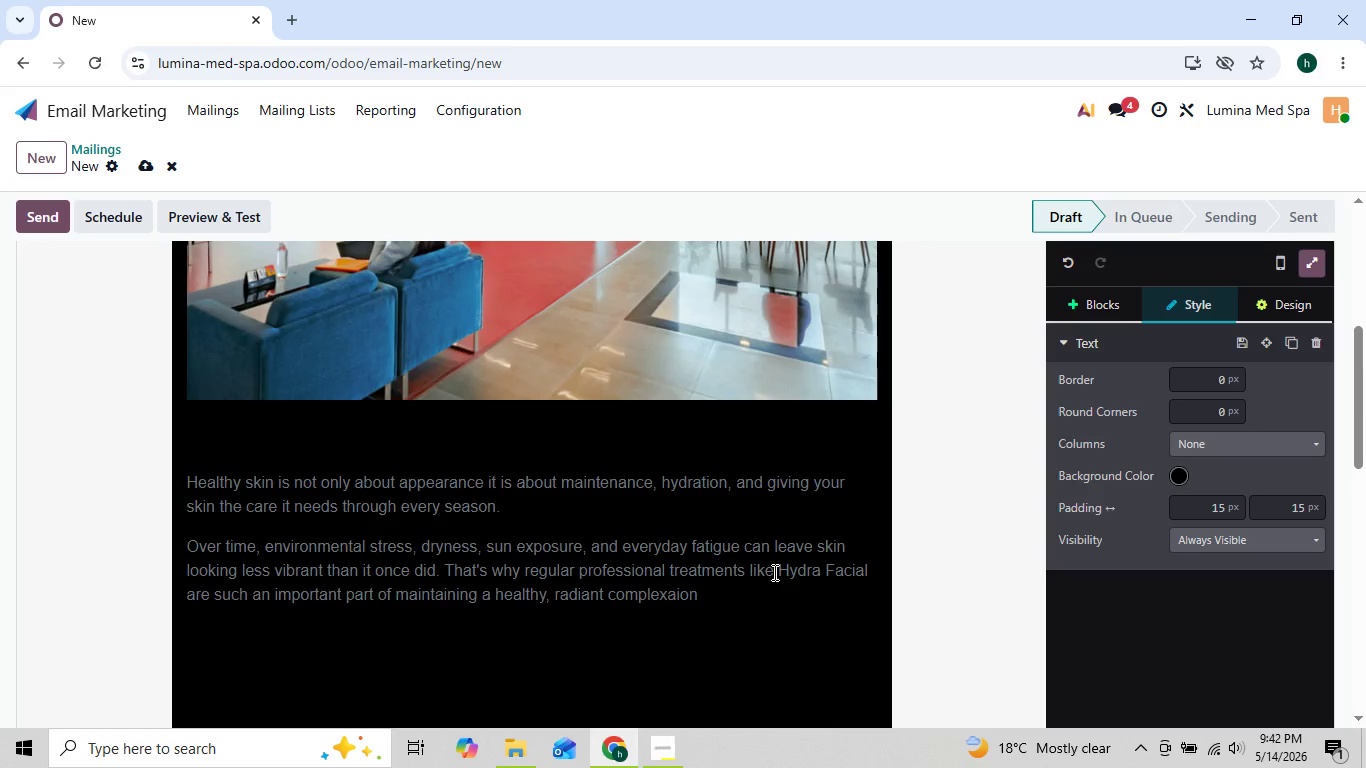 
key(ArrowLeft)
 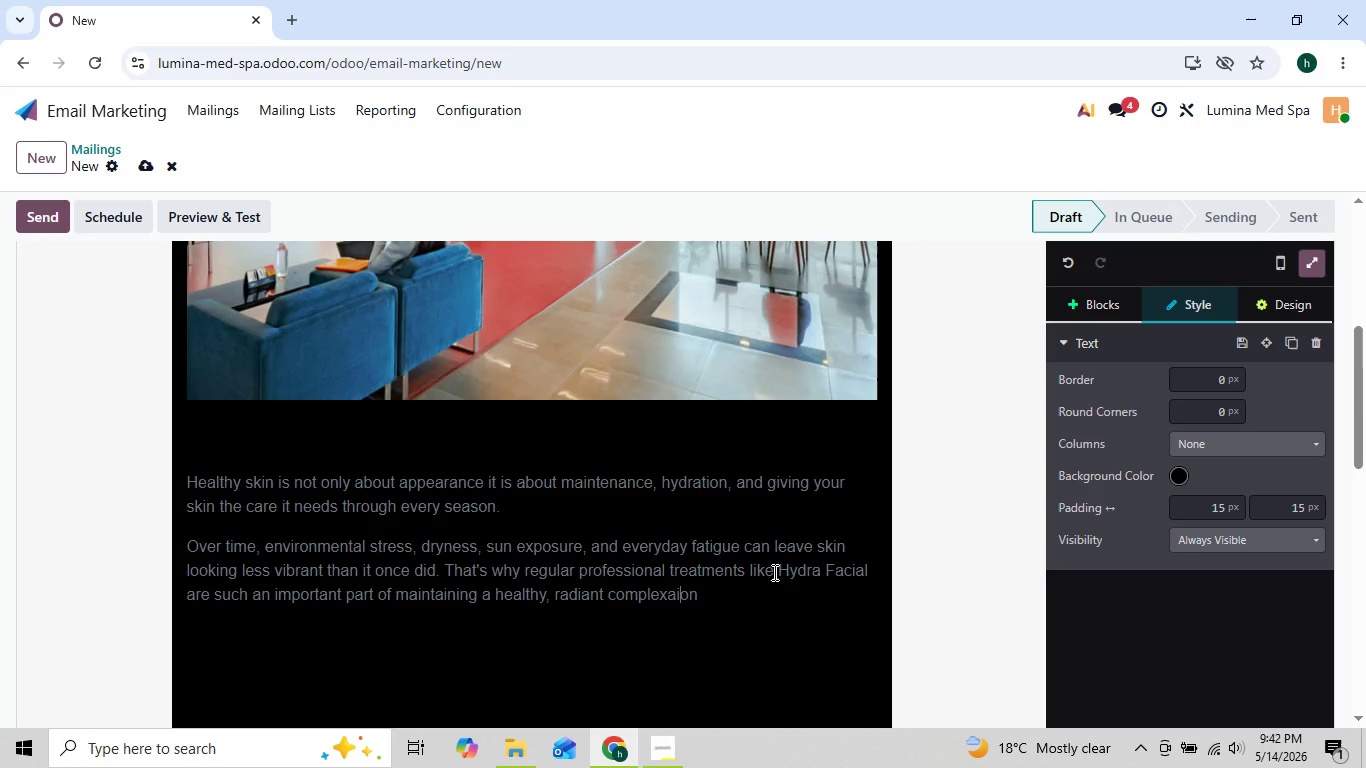 
key(ArrowLeft)
 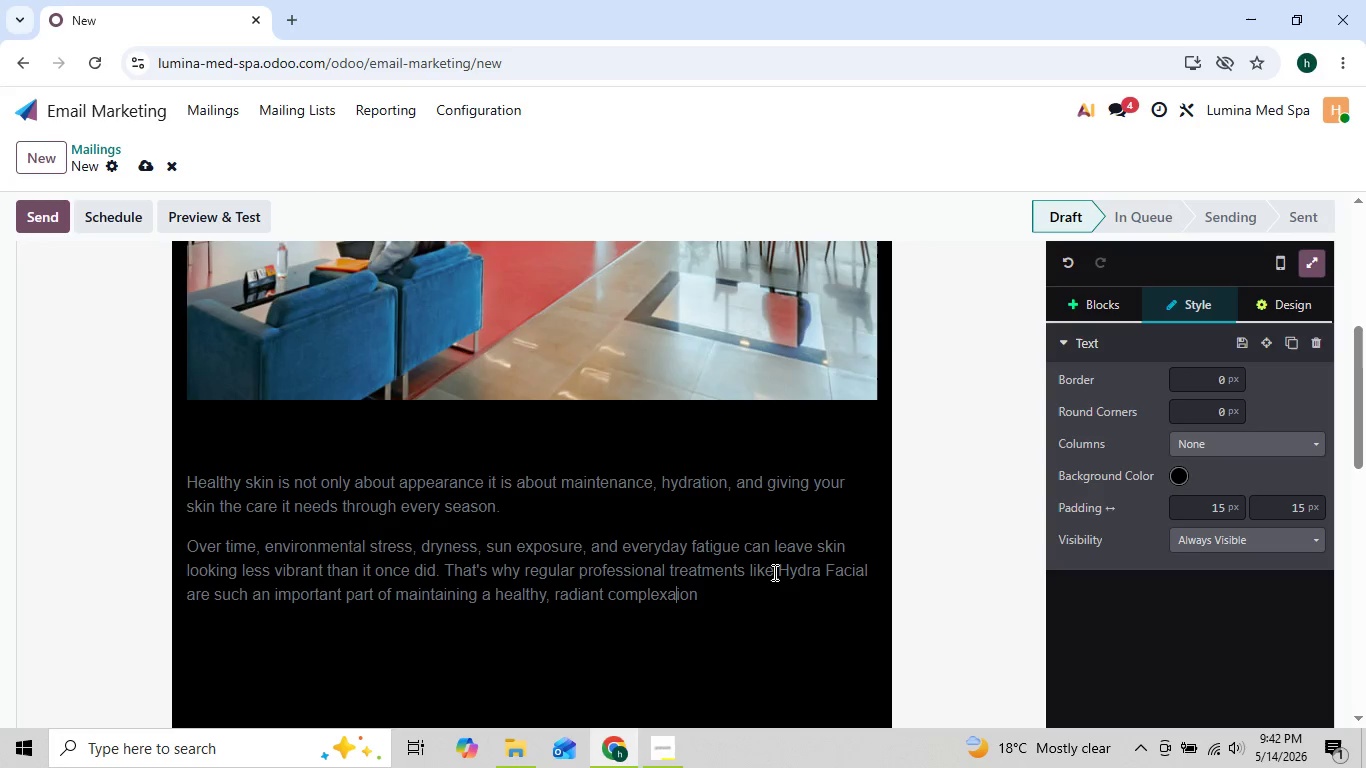 
key(ArrowLeft)
 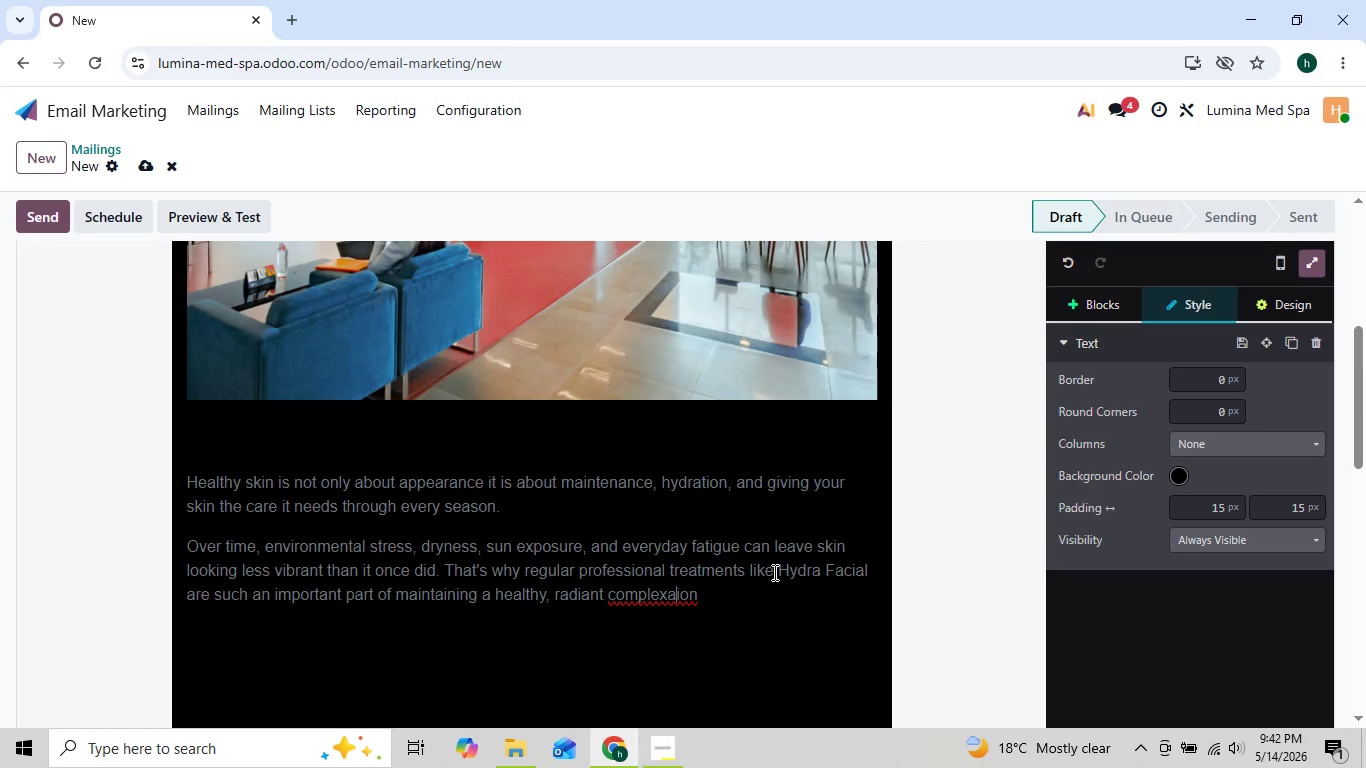 
key(ArrowLeft)
 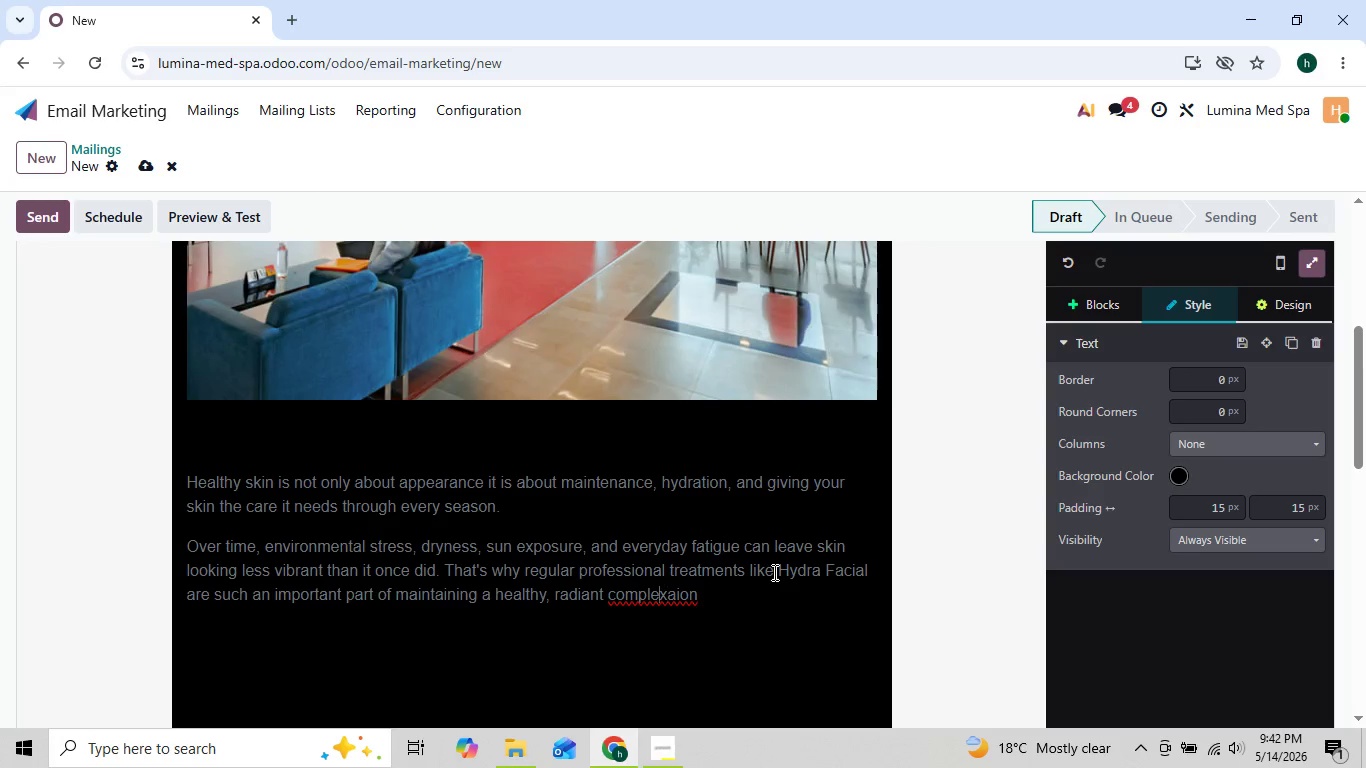 
key(ArrowLeft)
 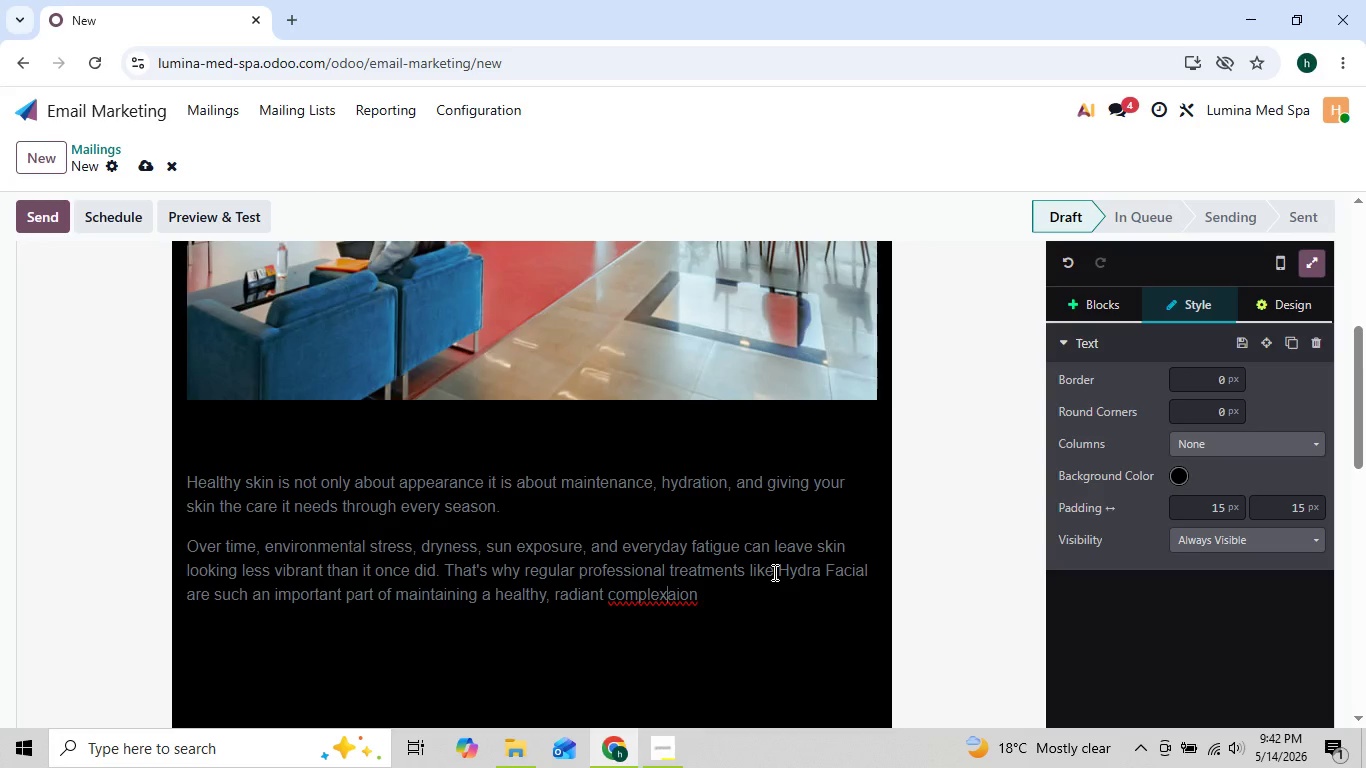 
key(ArrowRight)
 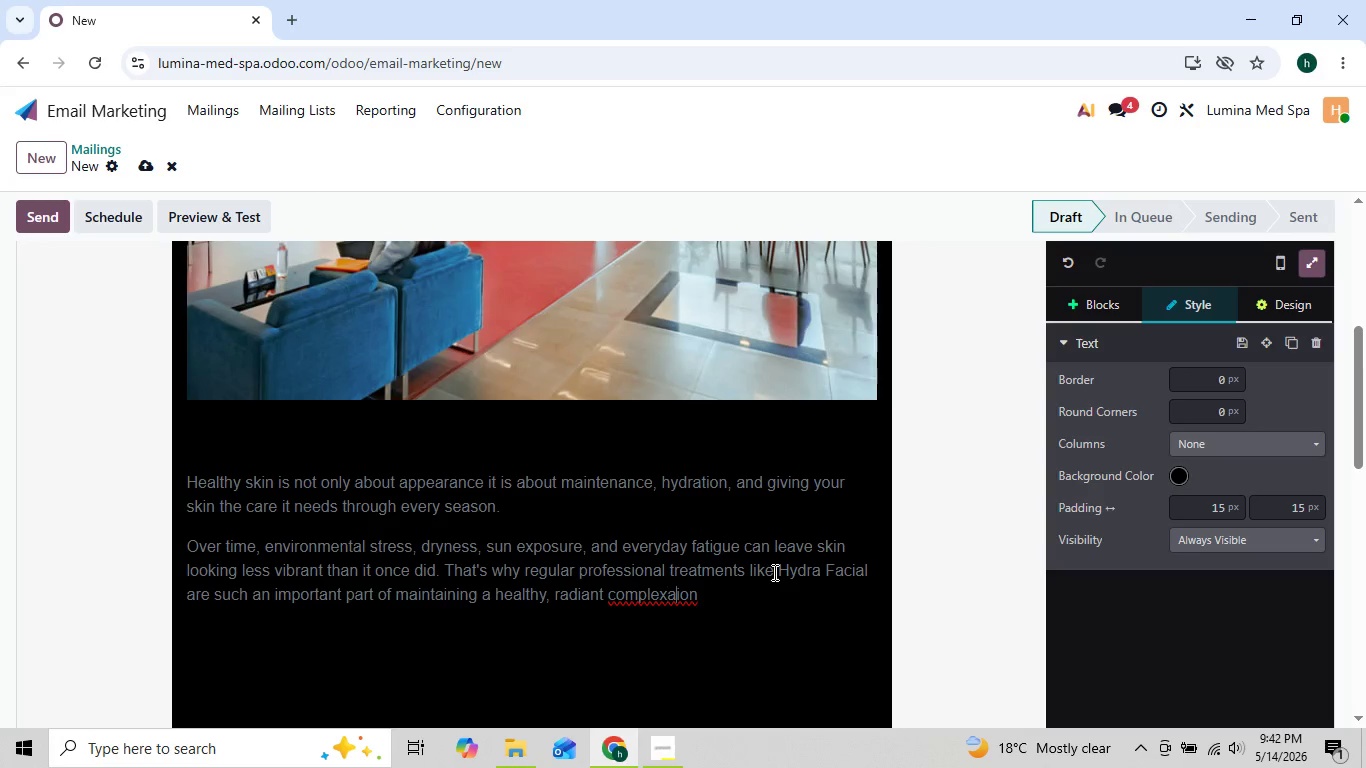 
key(ArrowRight)
 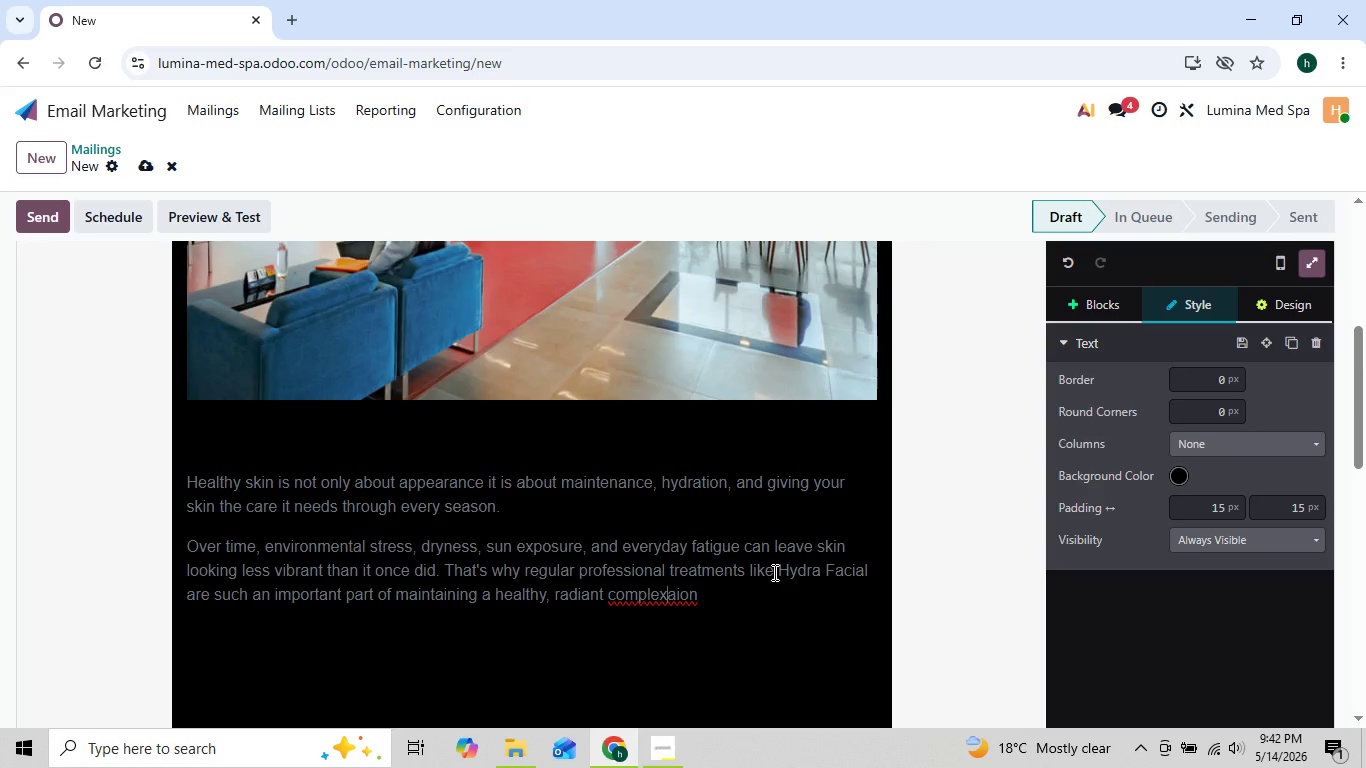 
key(ArrowLeft)
 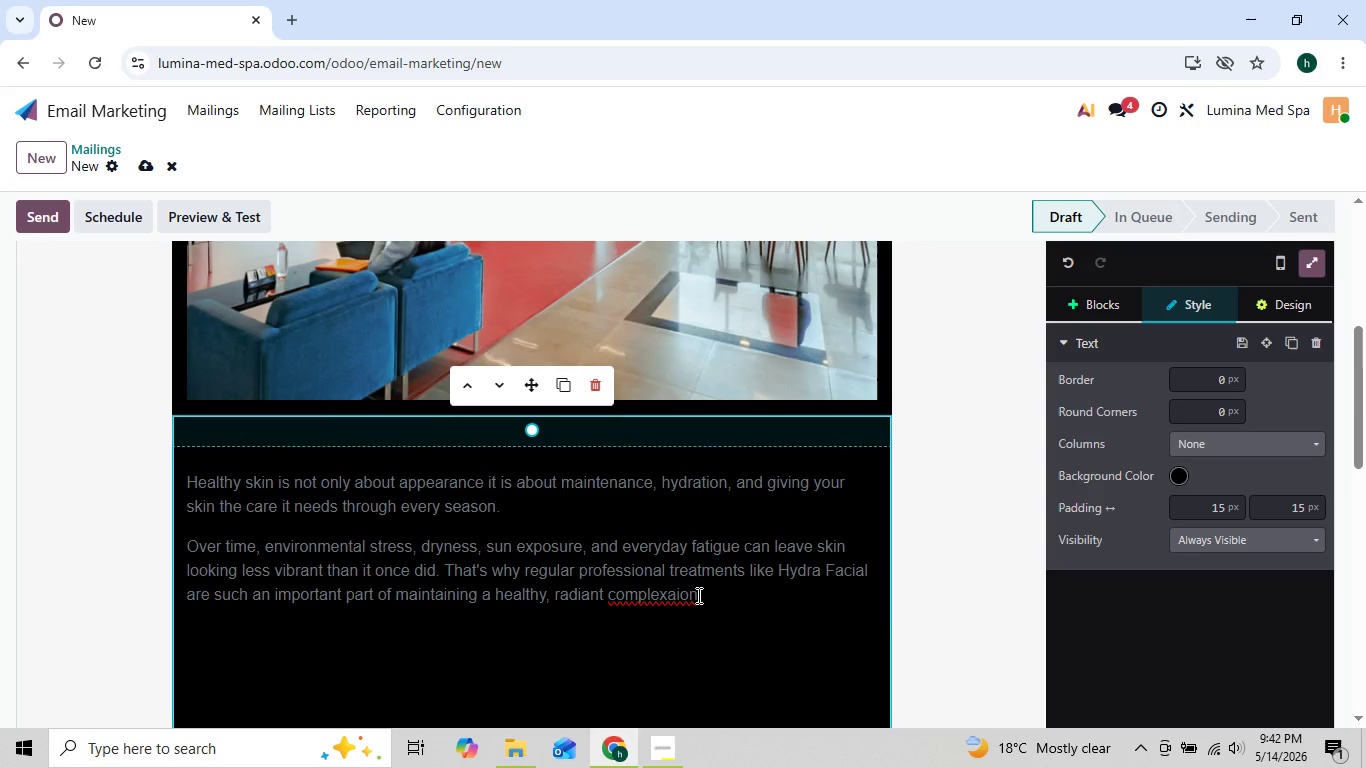 
wait(6.59)
 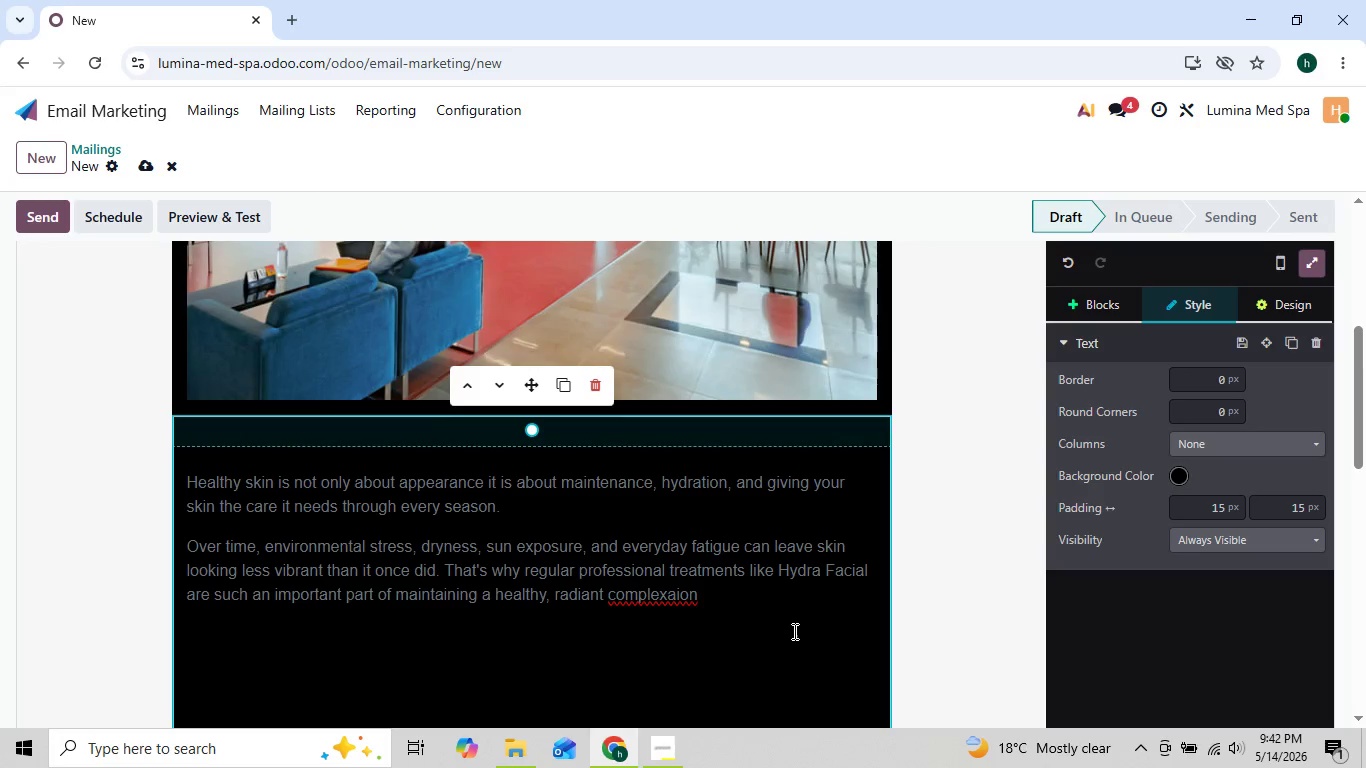 
left_click([676, 589])
 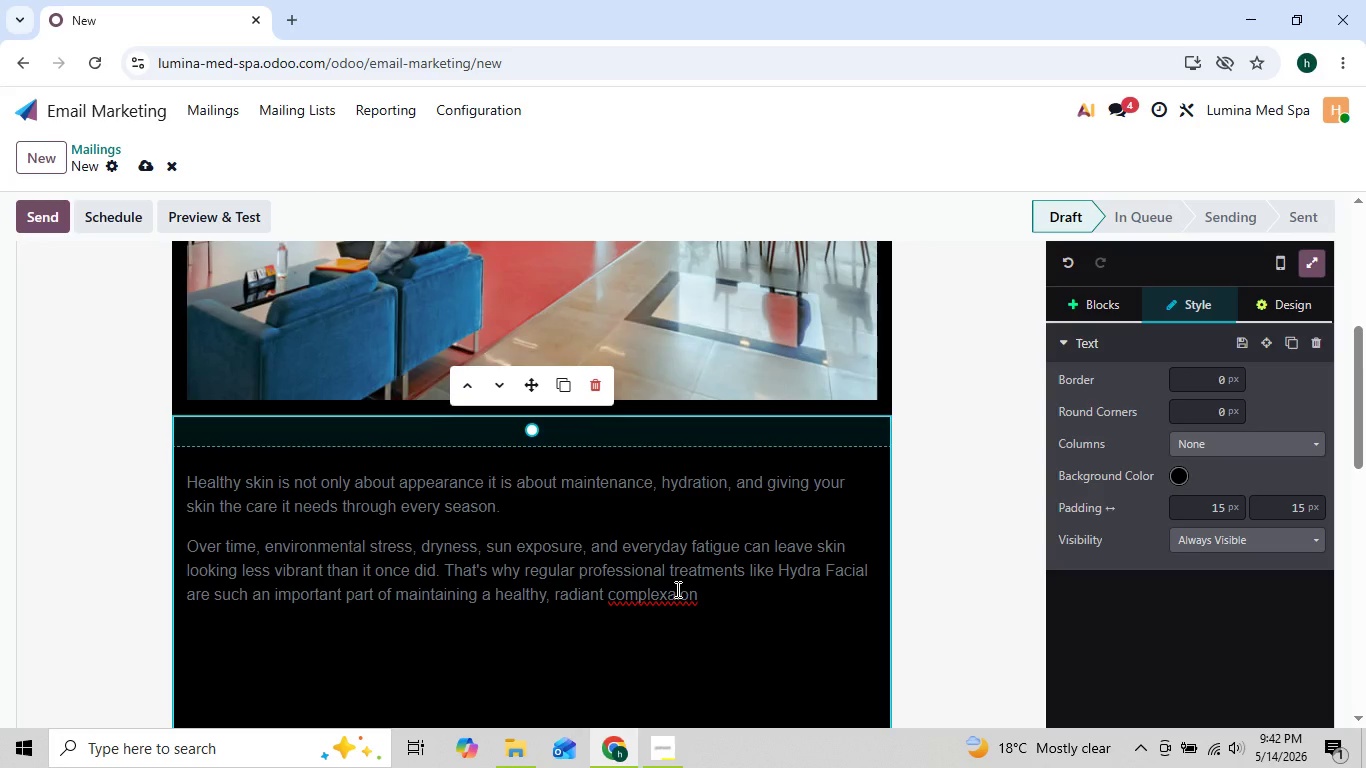 
key(Backspace)
 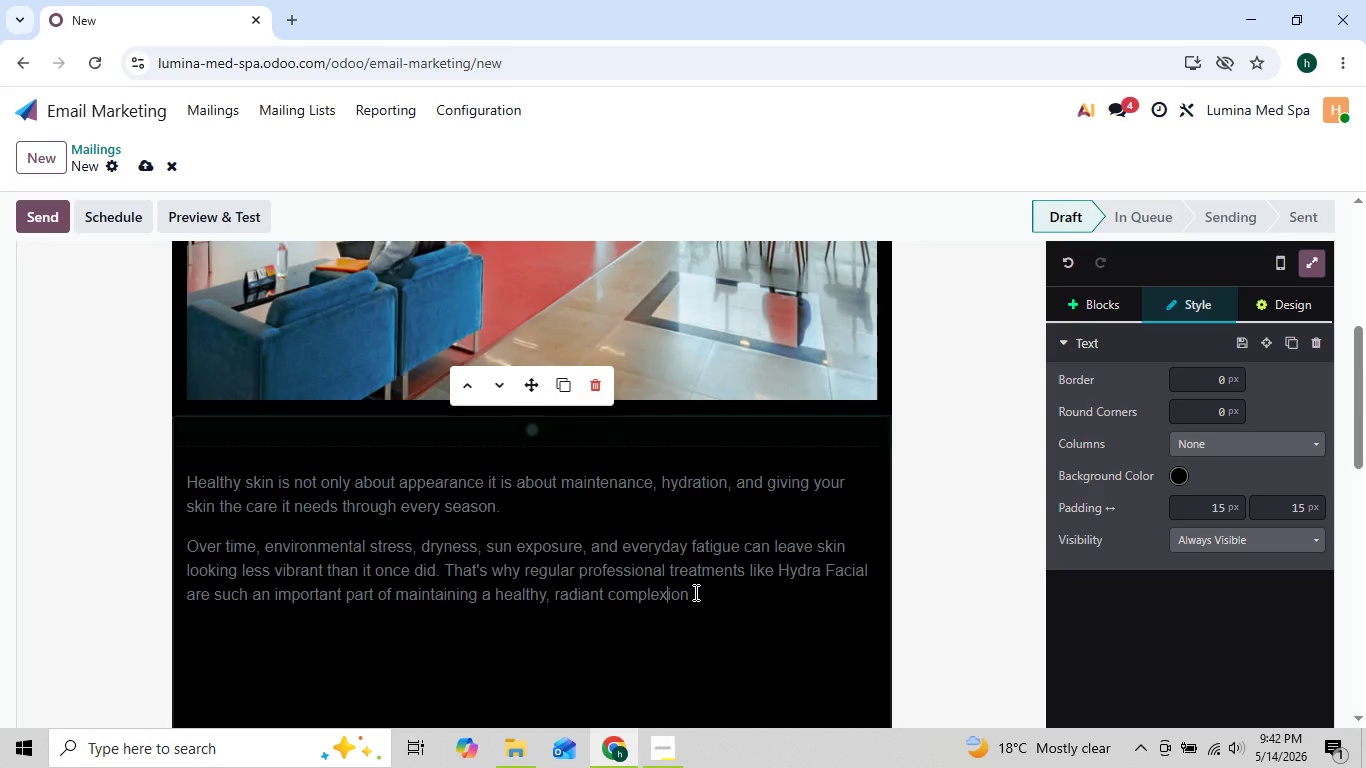 
left_click([702, 595])
 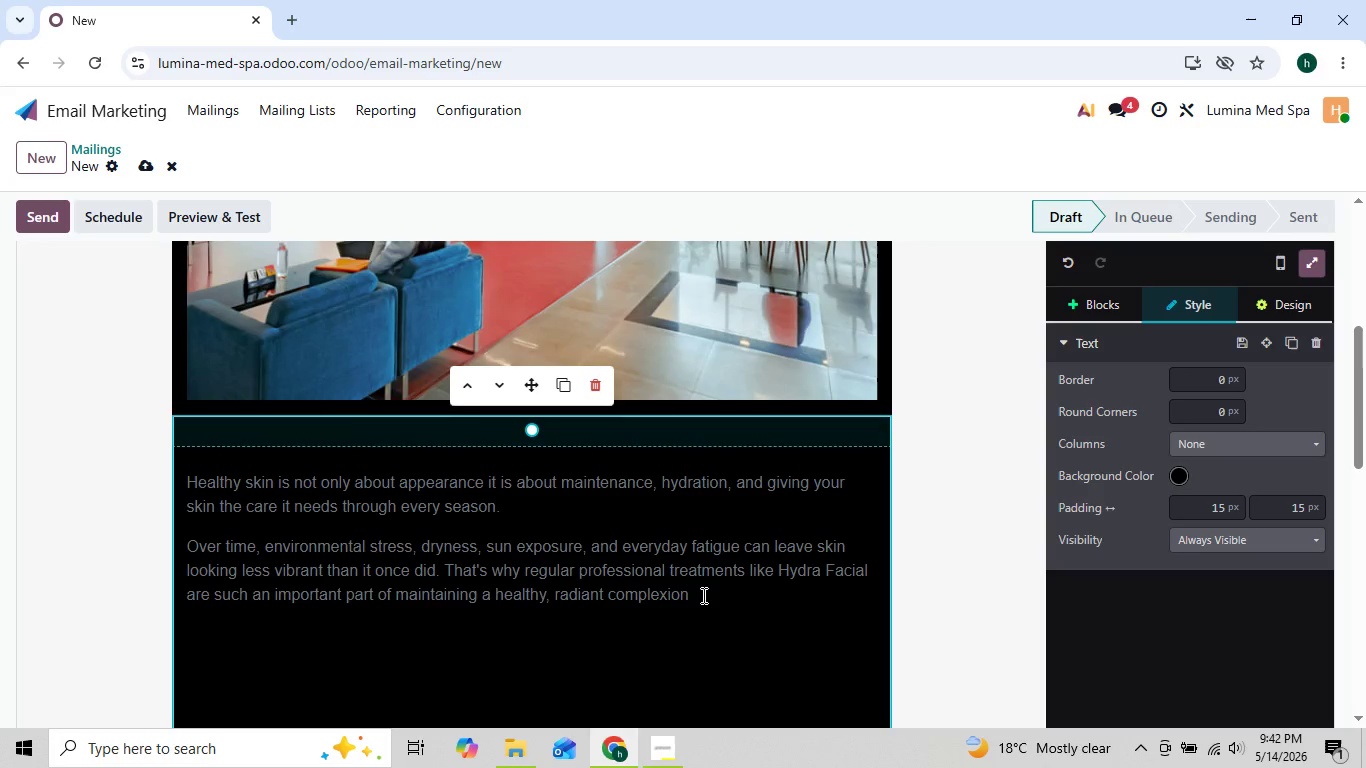 
key(Period)
 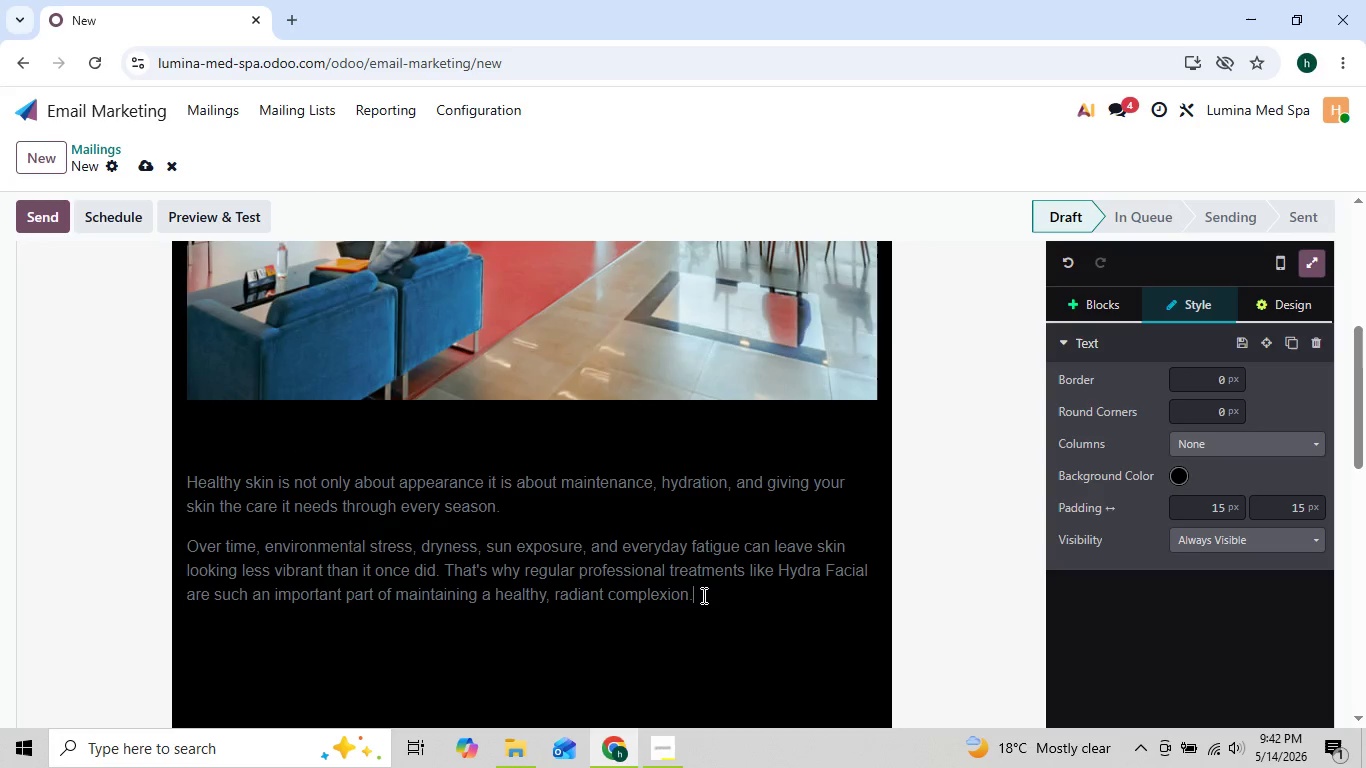 
key(Enter)
 